 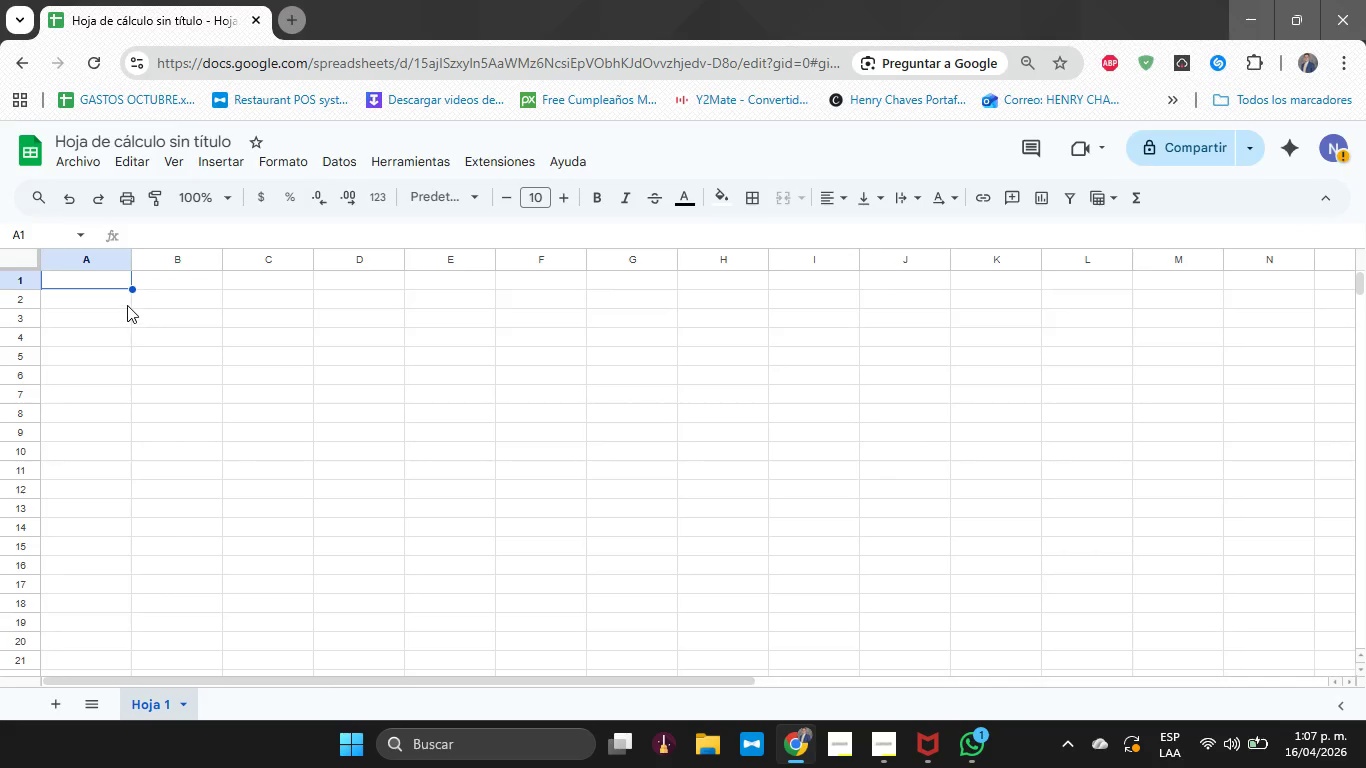 
double_click([155, 698])
 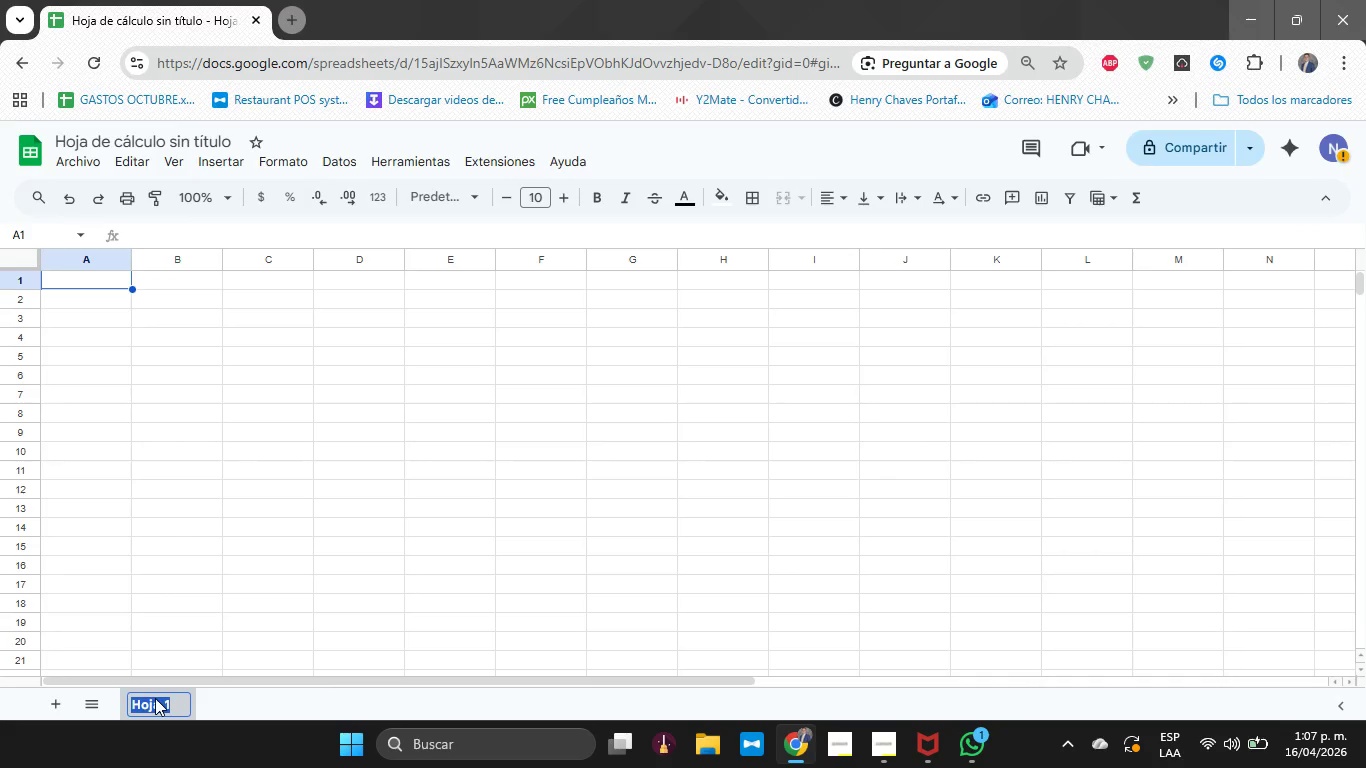 
type(Reglas)
 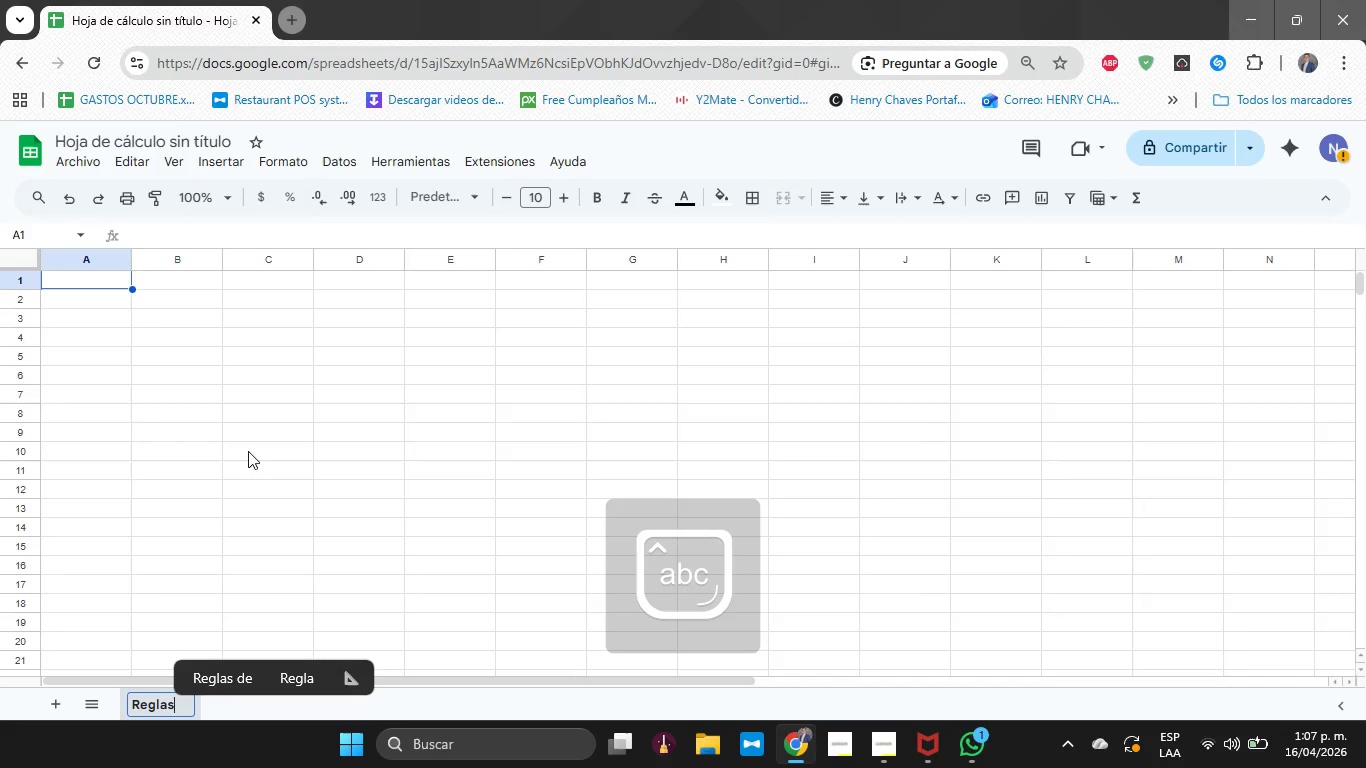 
left_click([128, 401])
 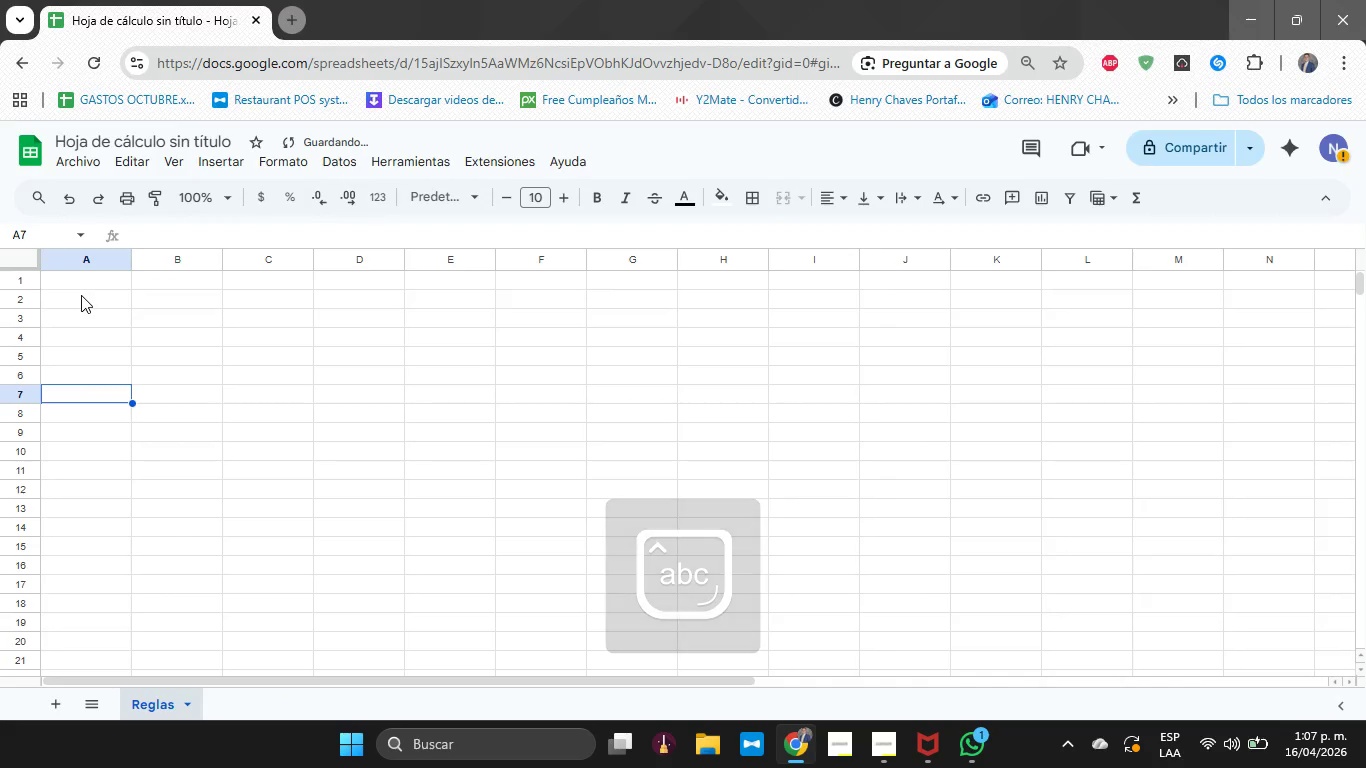 
left_click([78, 286])
 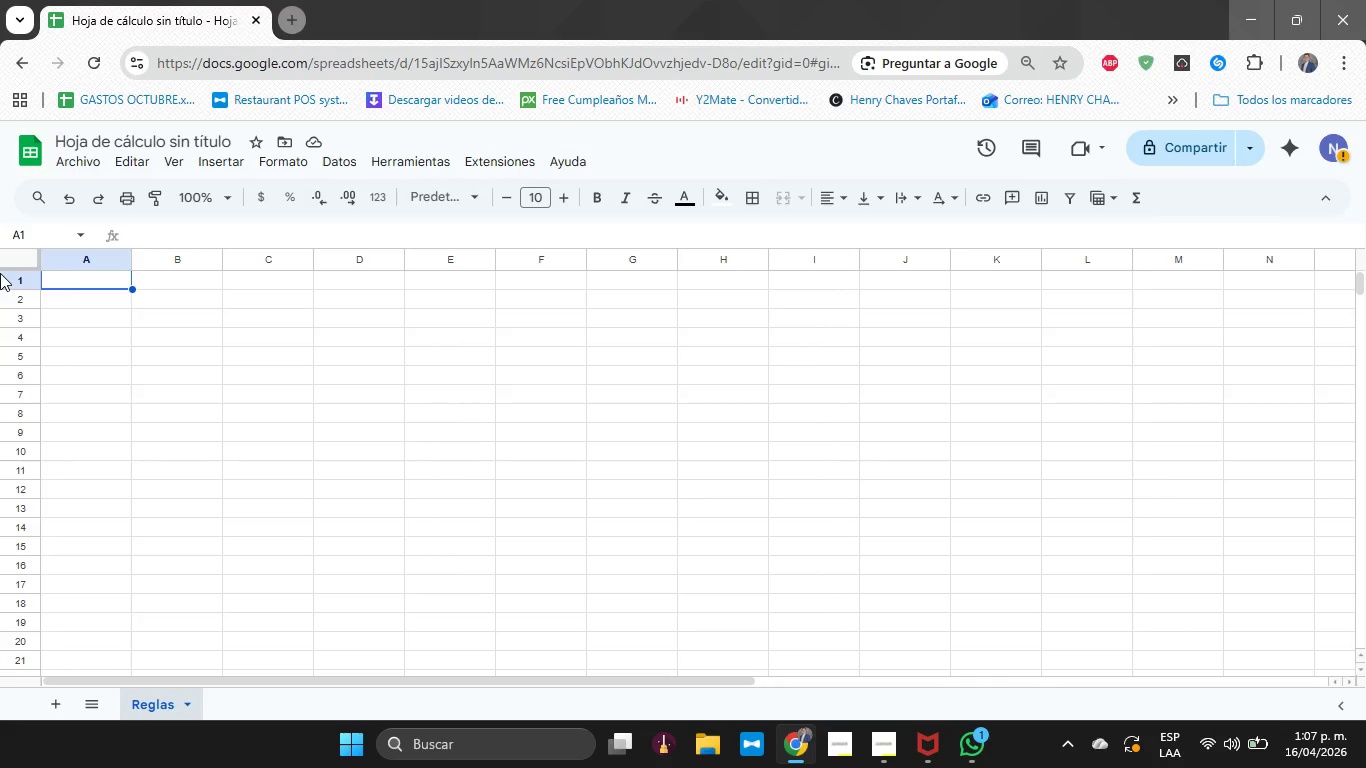 
wait(8.25)
 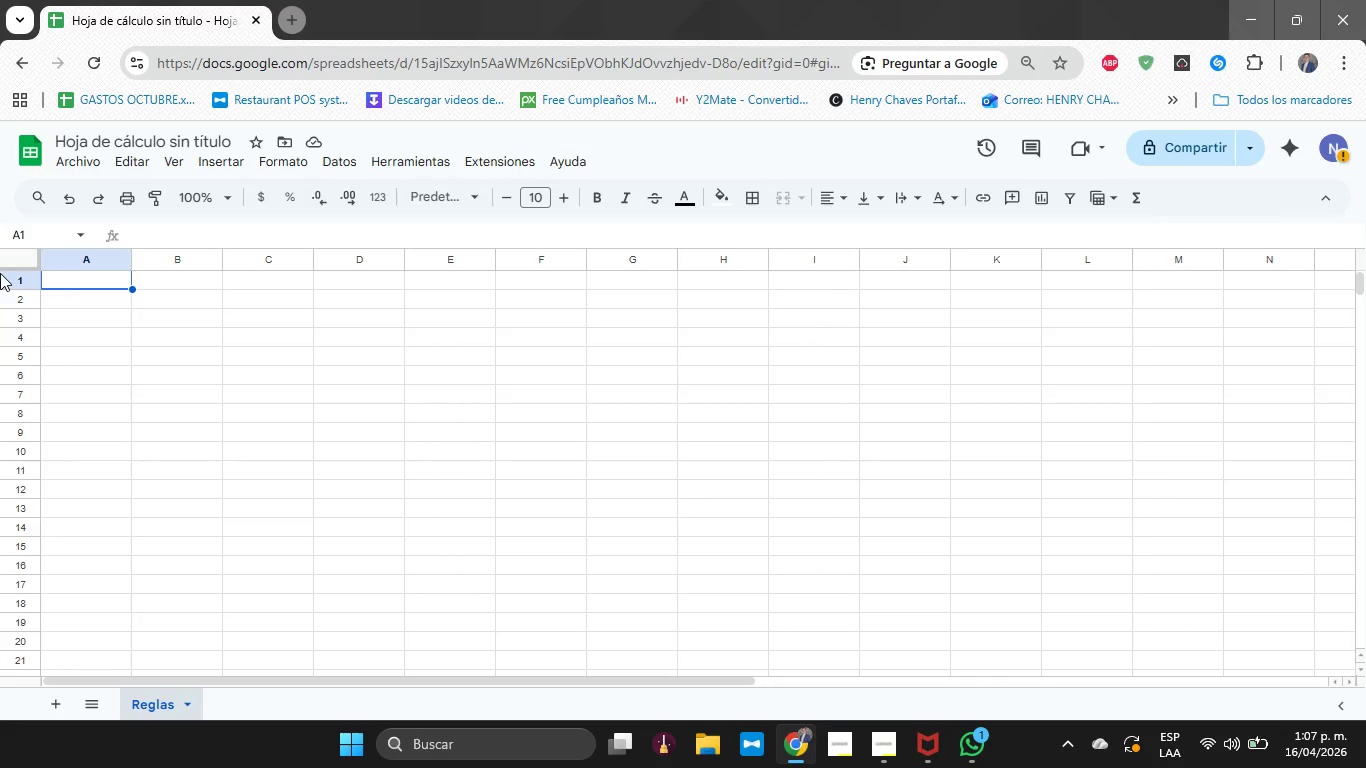 
left_click([59, 281])
 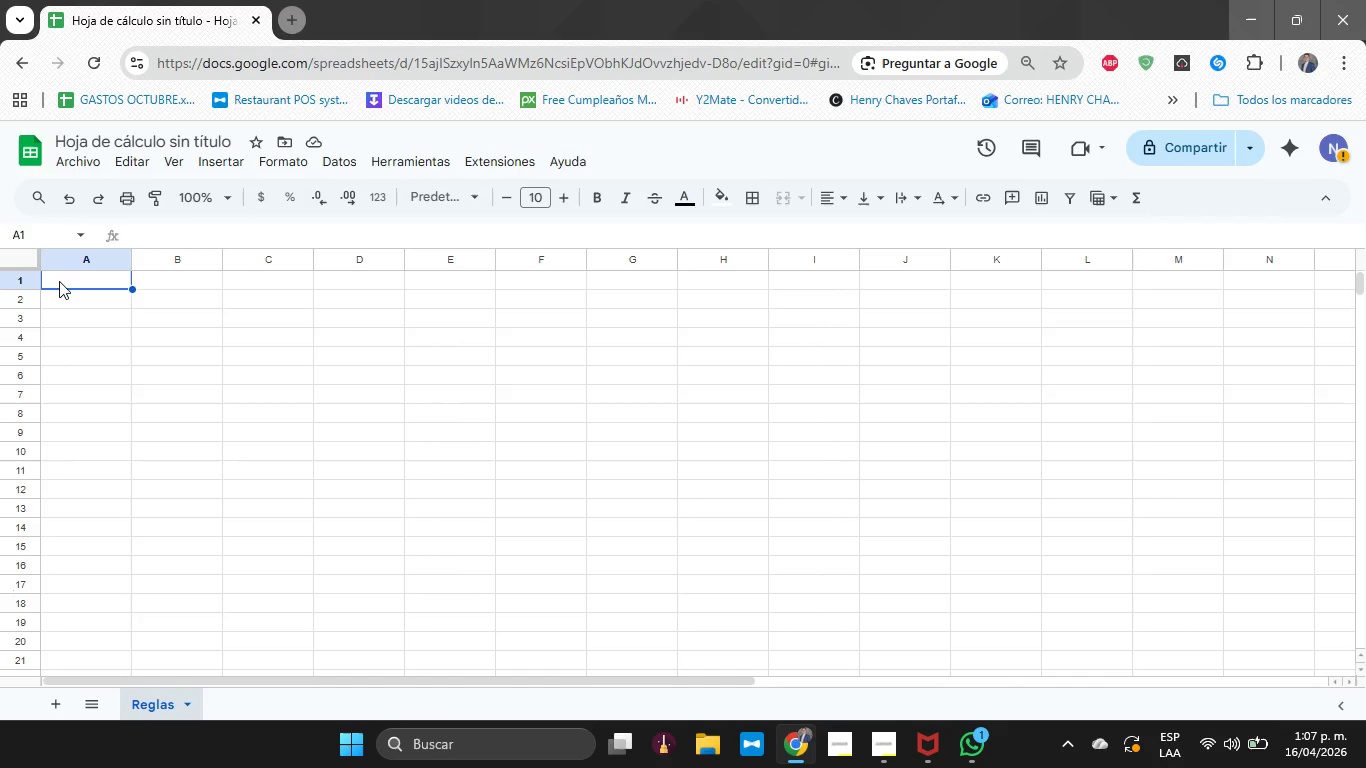 
type(Monto Min)
key(Backspace)
key(Backspace)
type(;inimo)
 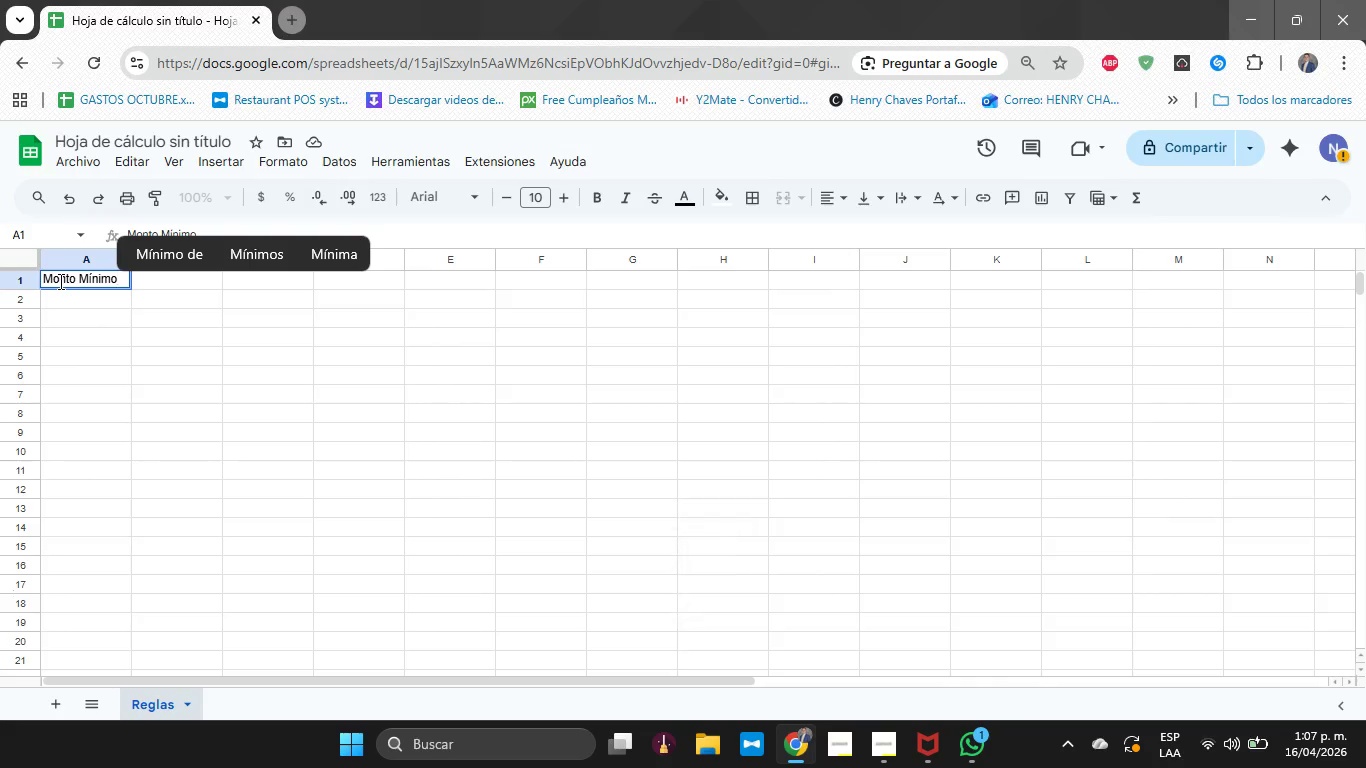 
key(Enter)
 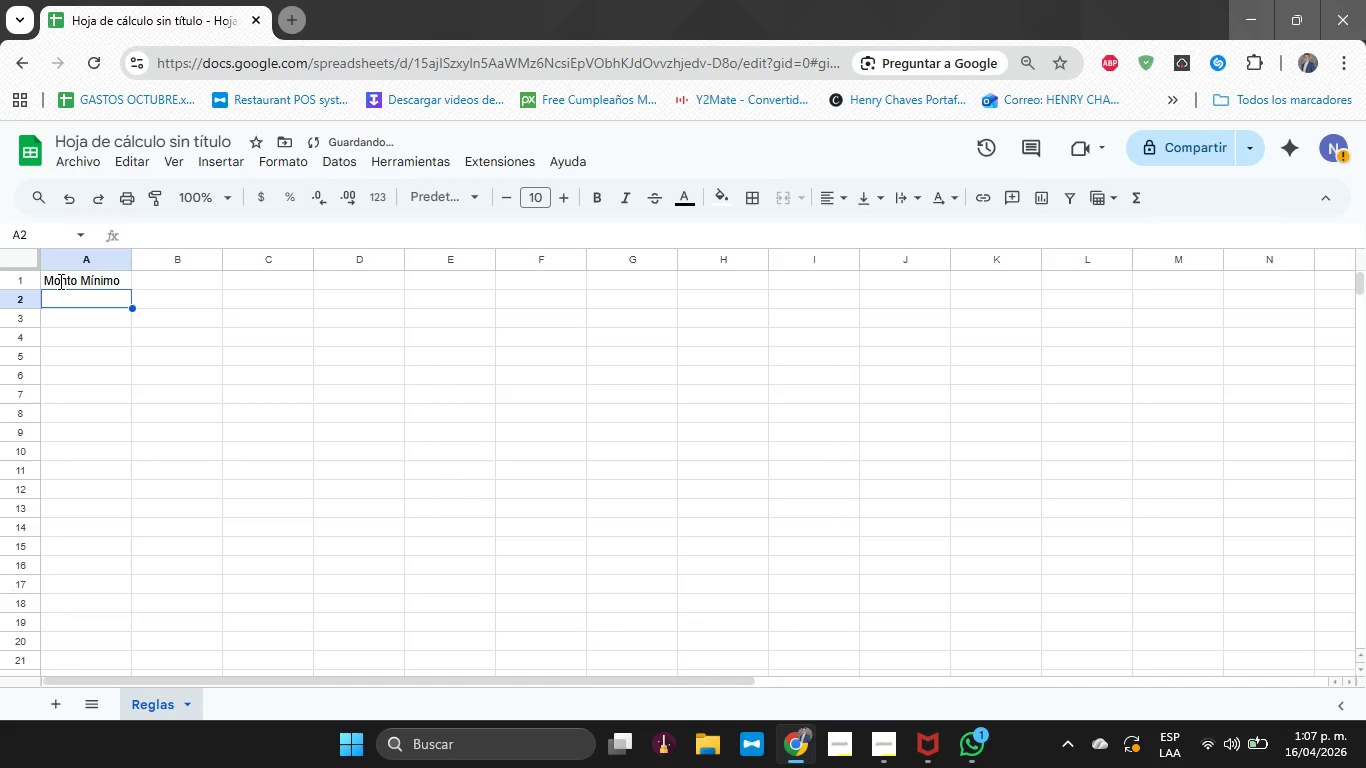 
key(ArrowRight)
 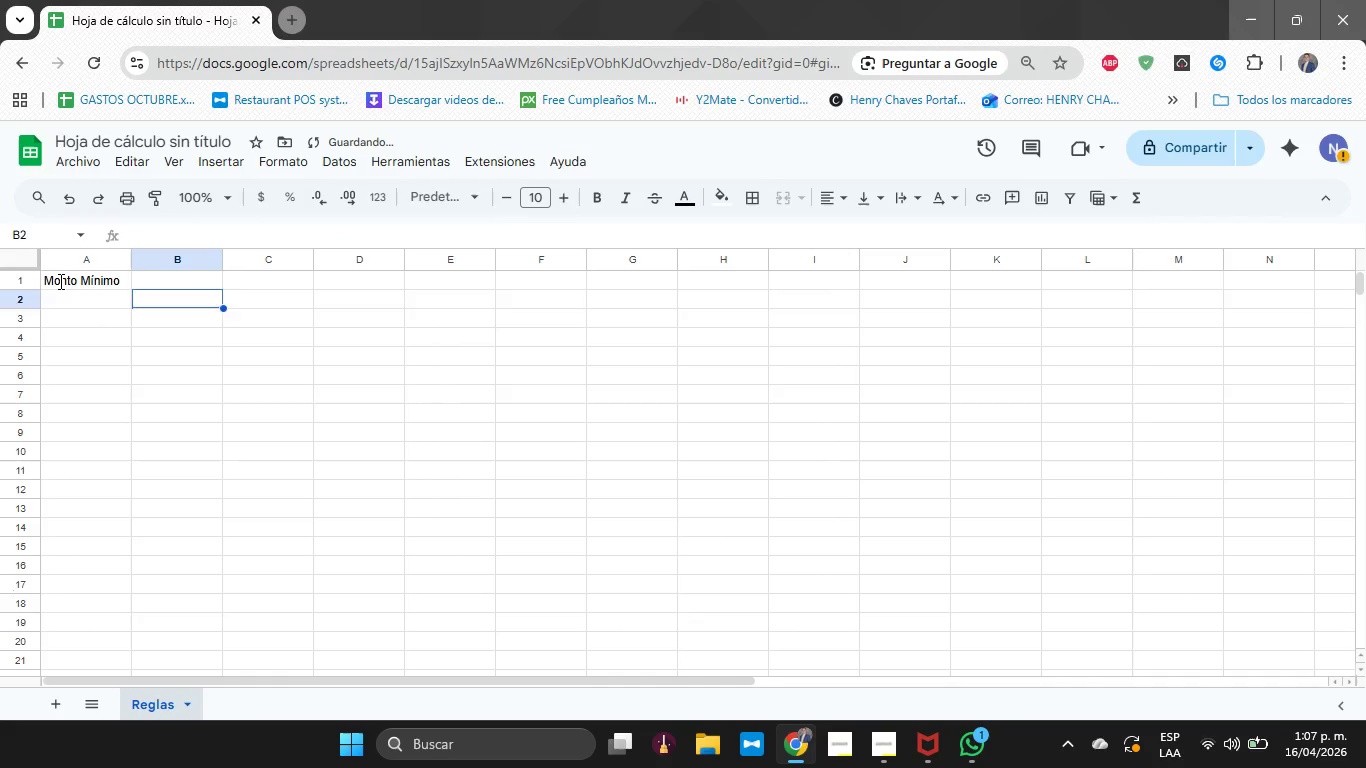 
key(ArrowUp)
 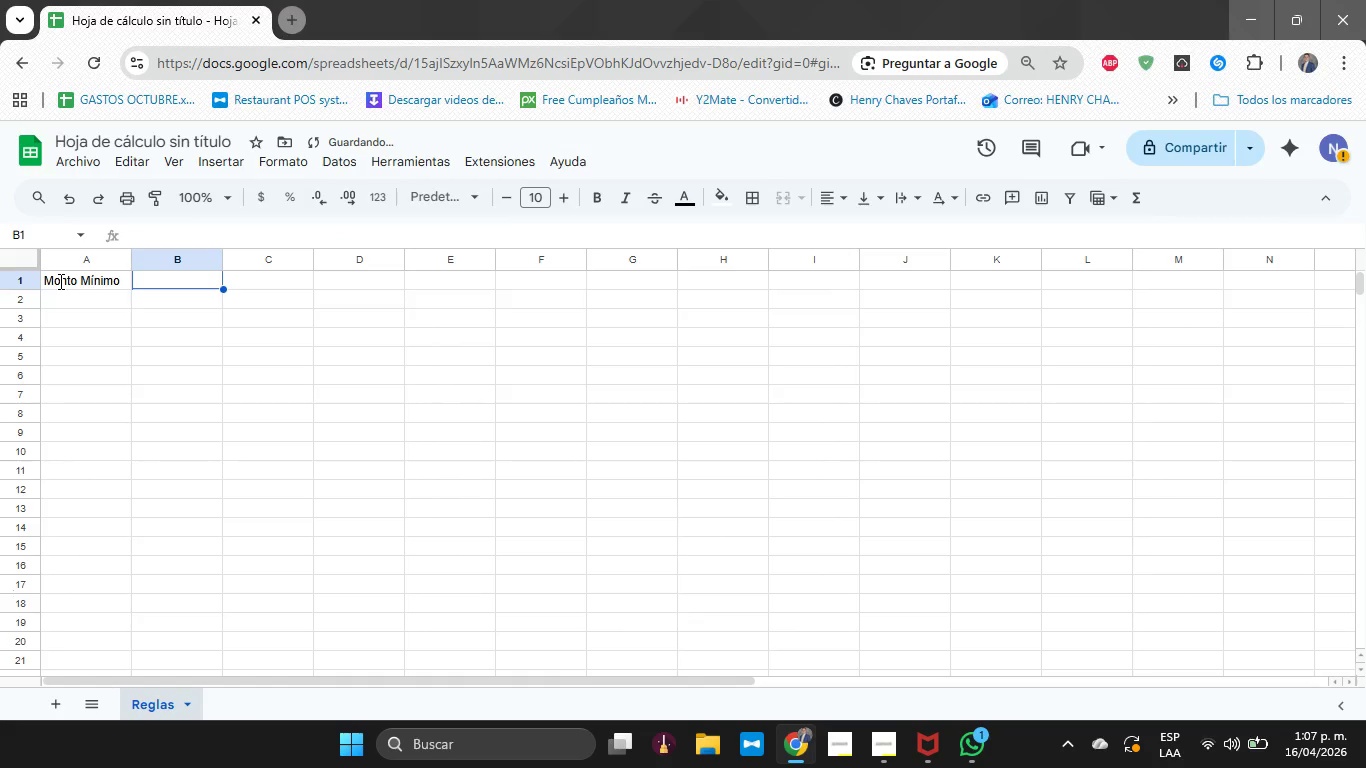 
type(% Descuento)
 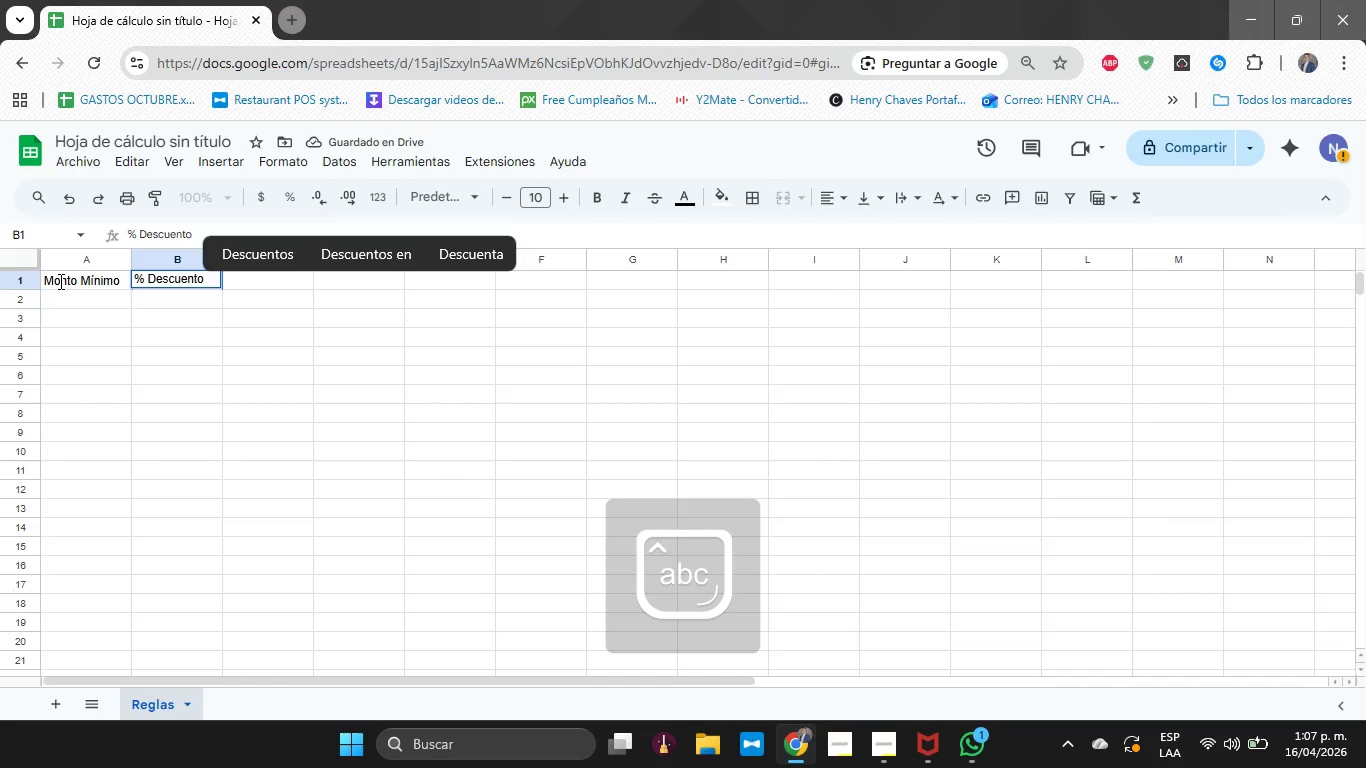 
key(Enter)
 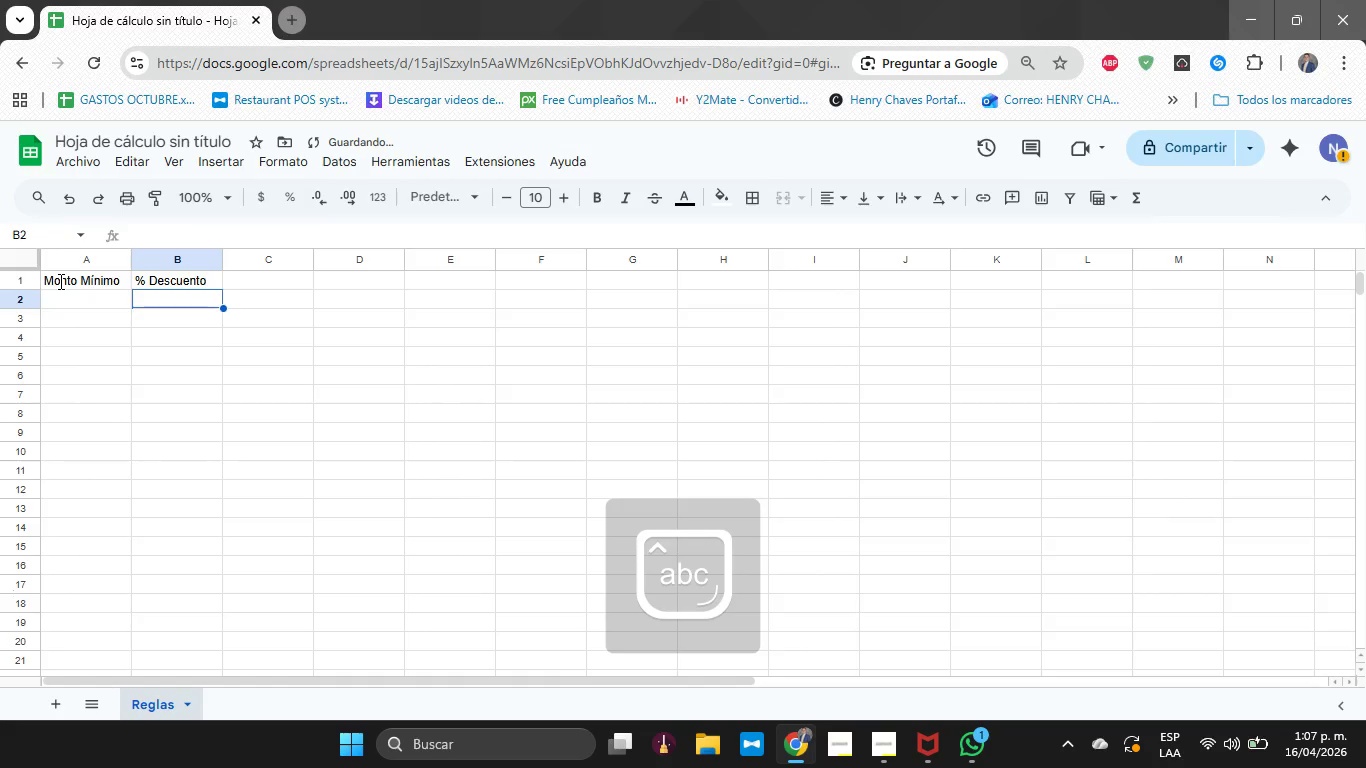 
key(ArrowUp)
 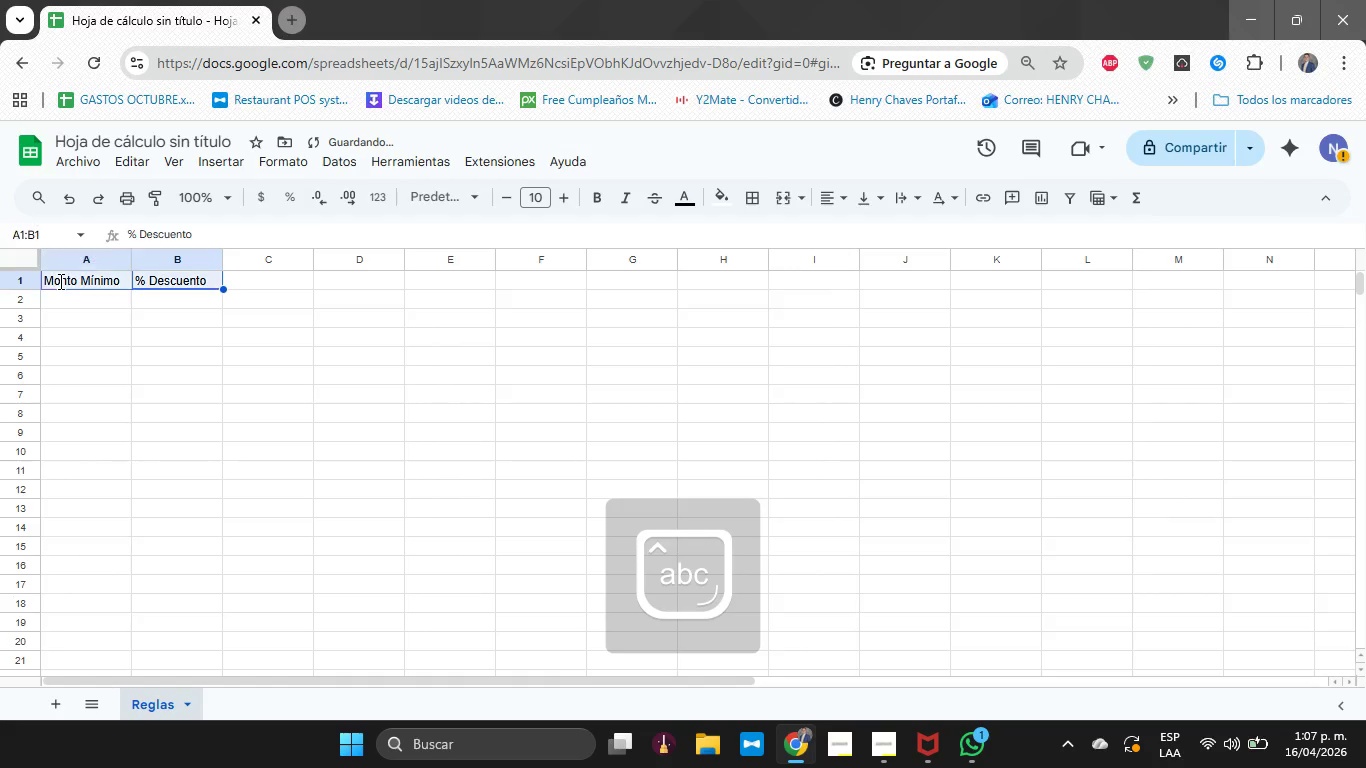 
key(Shift+ArrowLeft)
 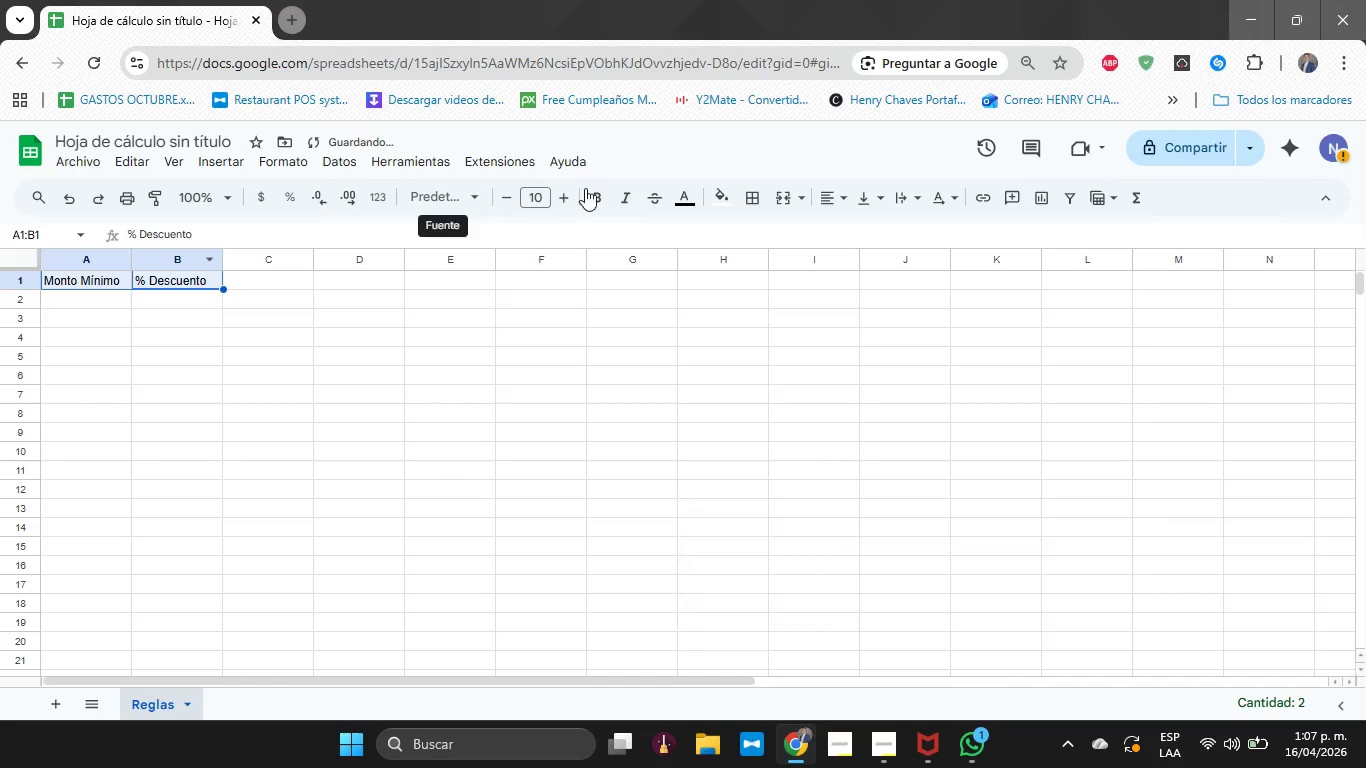 
left_click([585, 188])
 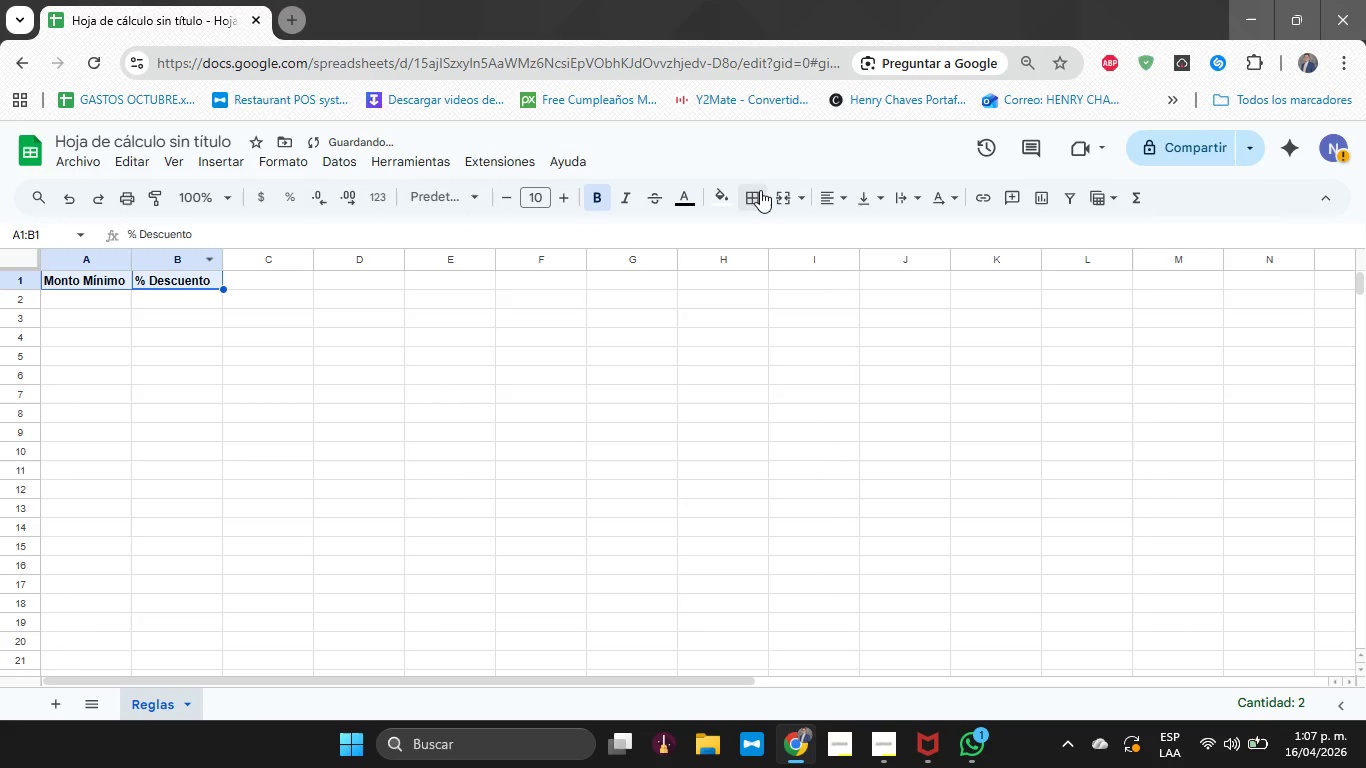 
left_click([762, 192])
 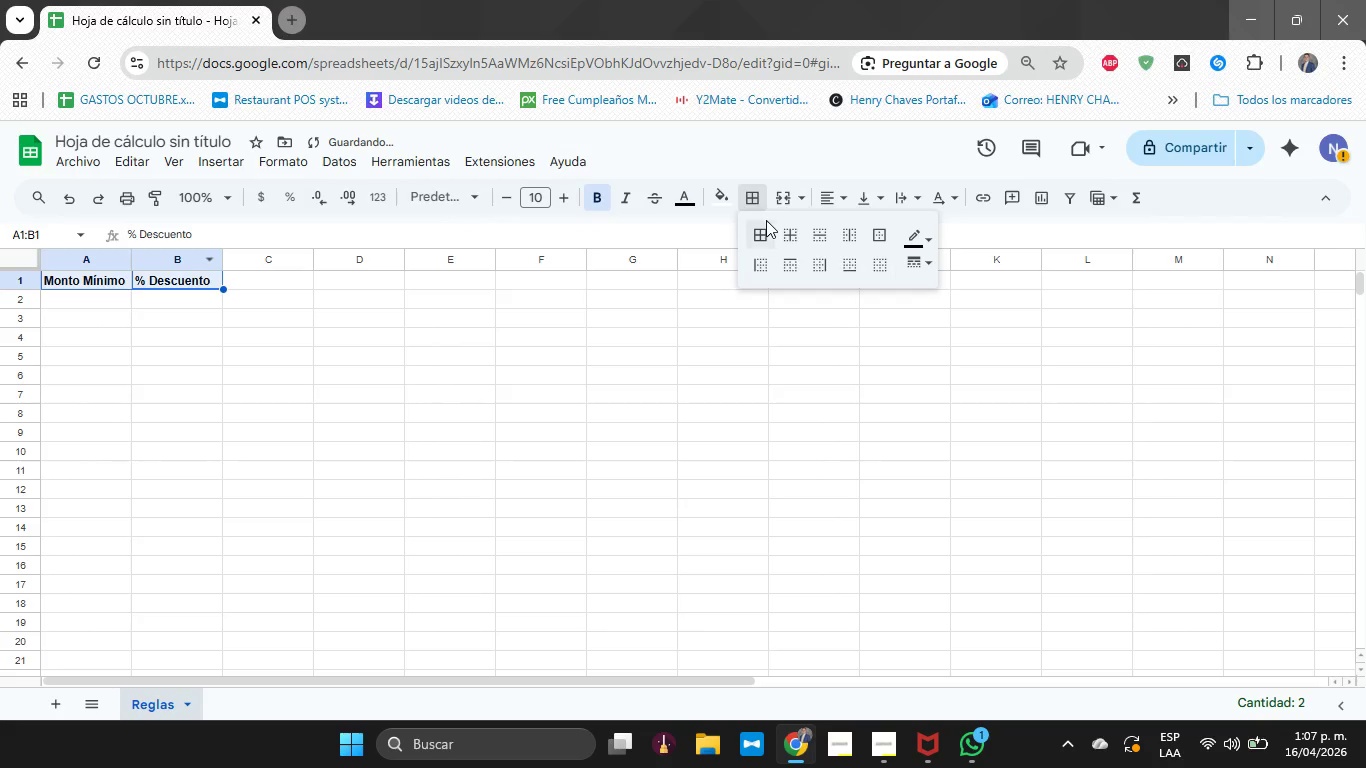 
left_click([765, 231])
 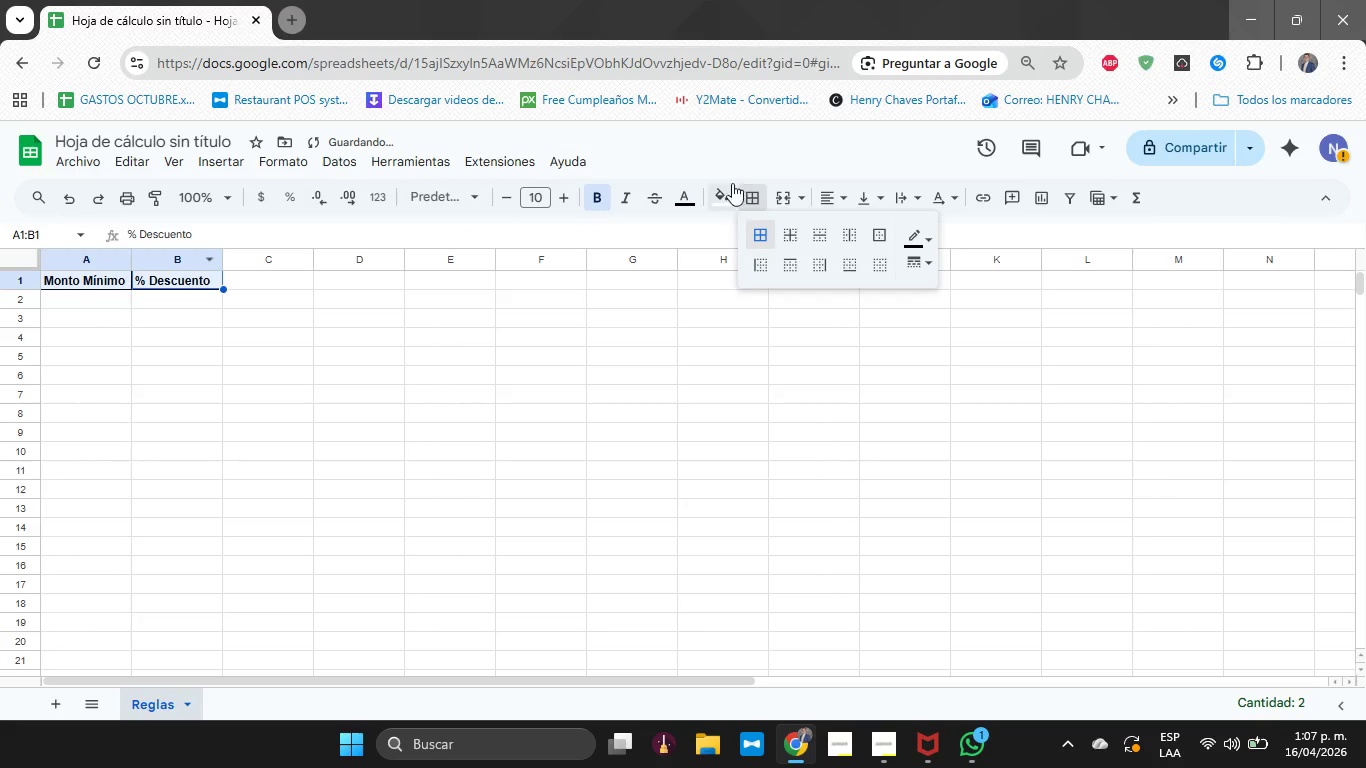 
left_click([728, 184])
 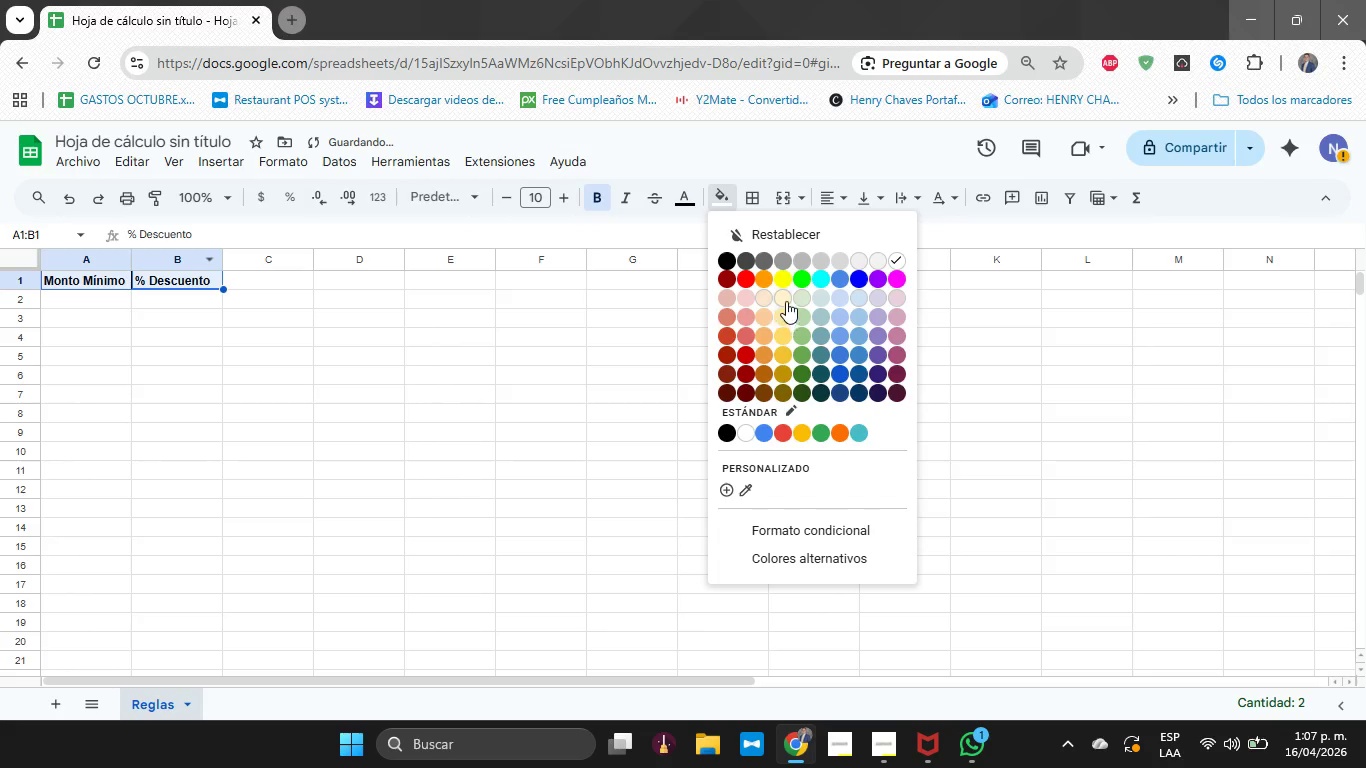 
left_click([786, 277])
 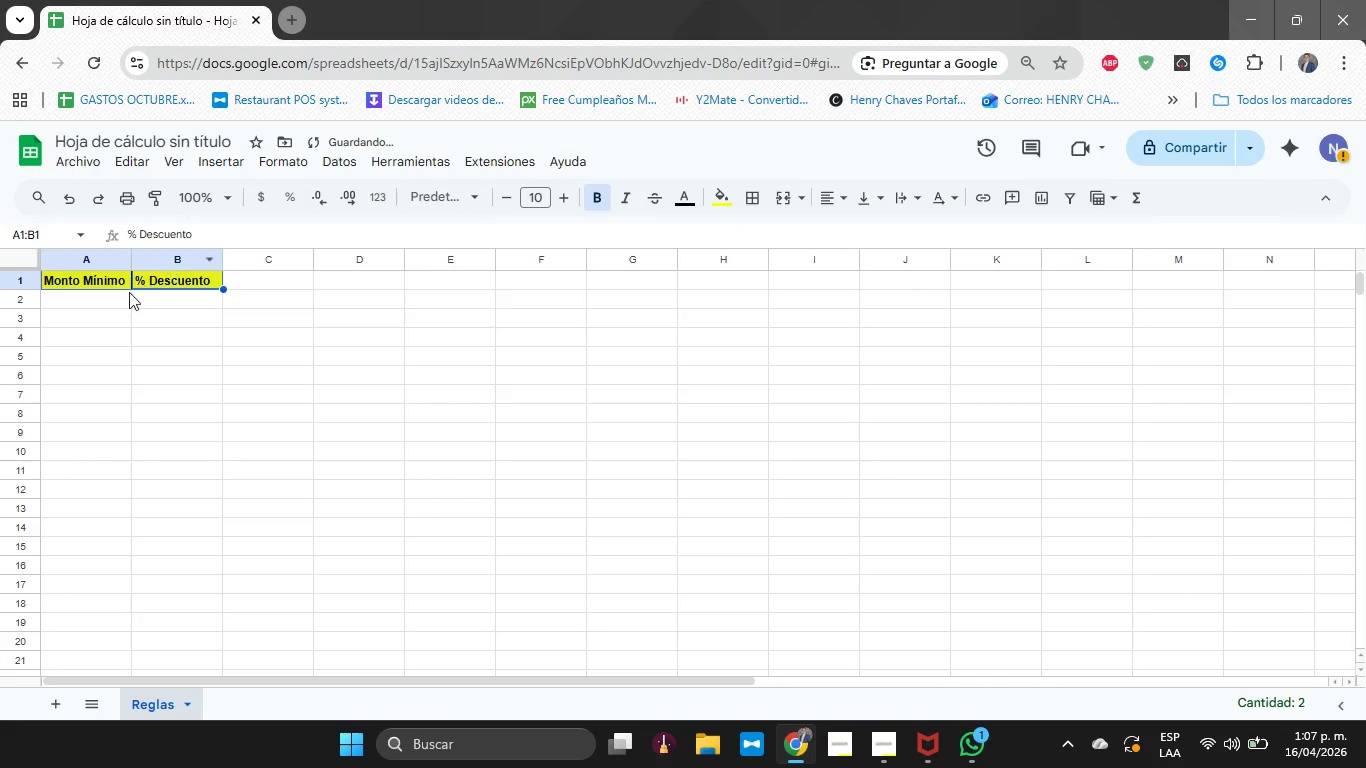 
left_click([119, 302])
 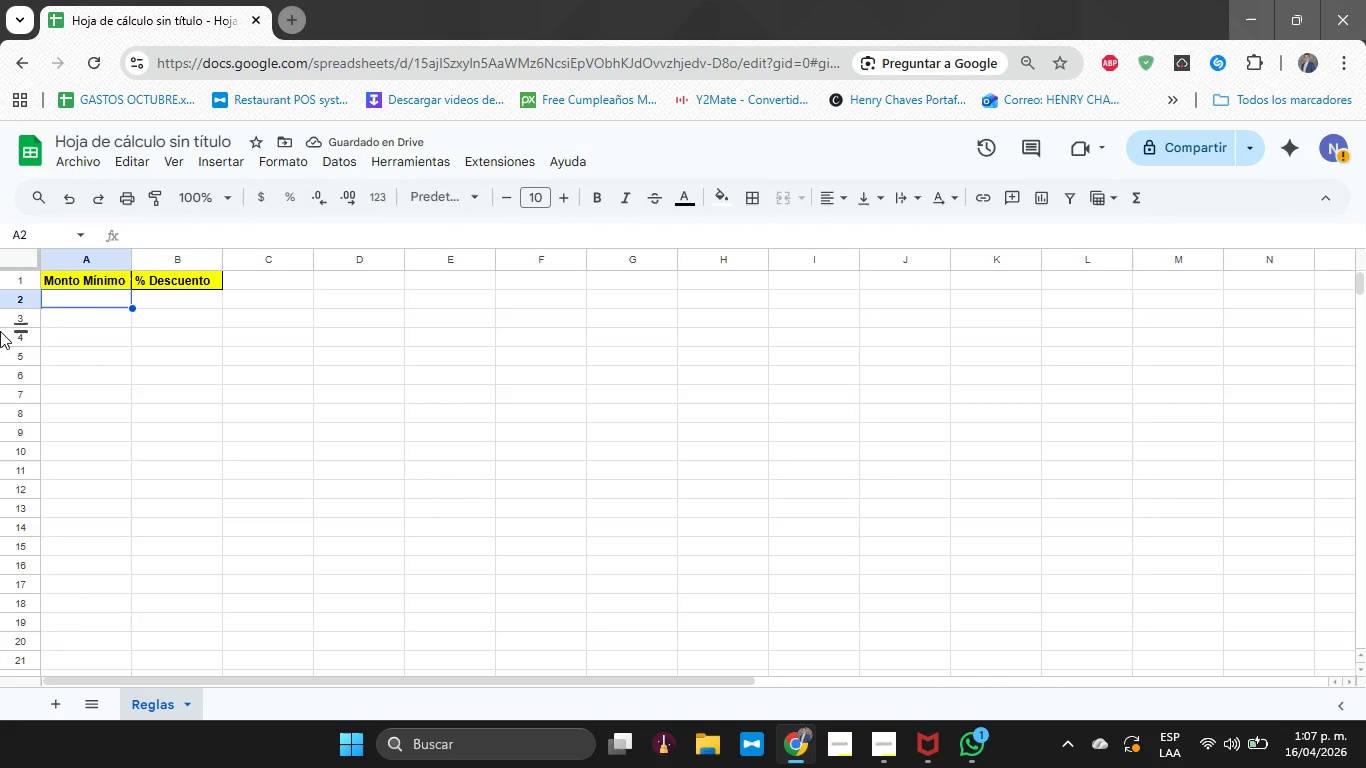 
key(CapsLock)
 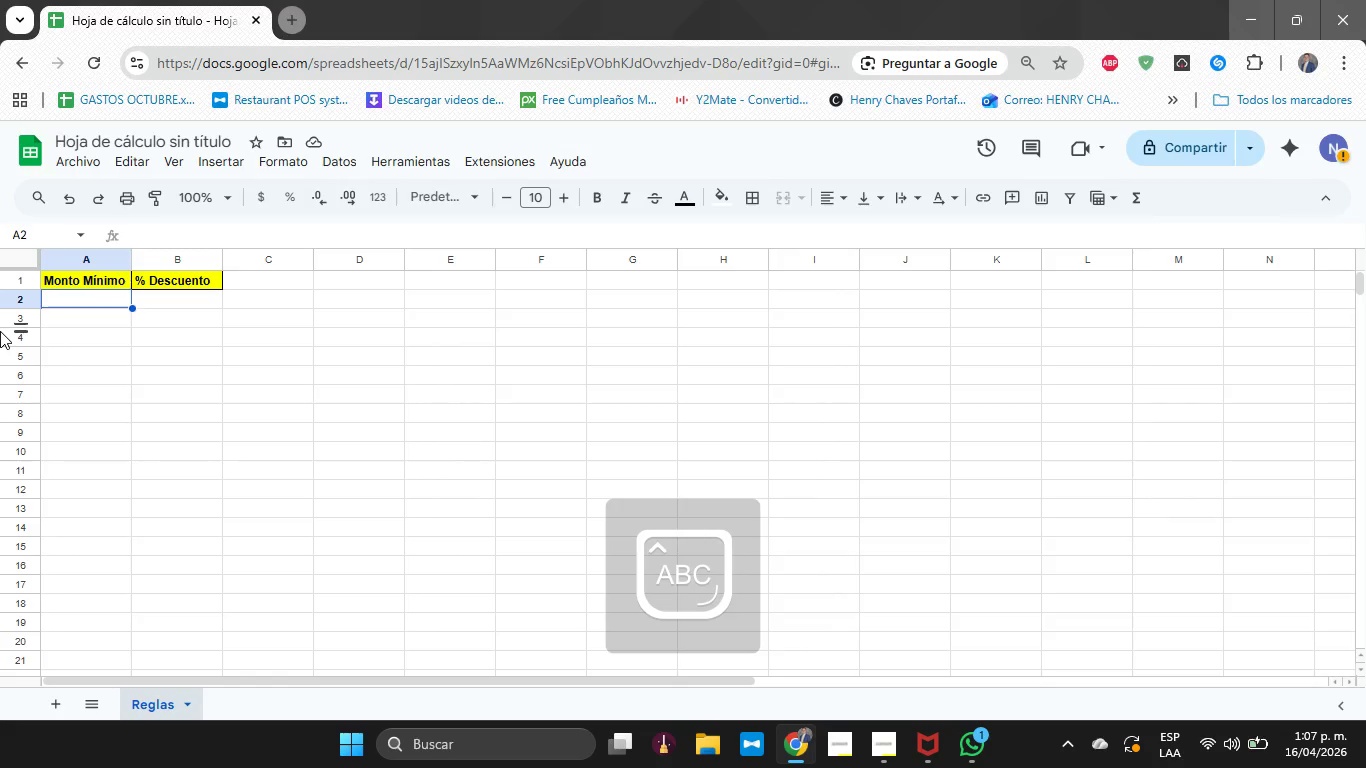 
key(0)
 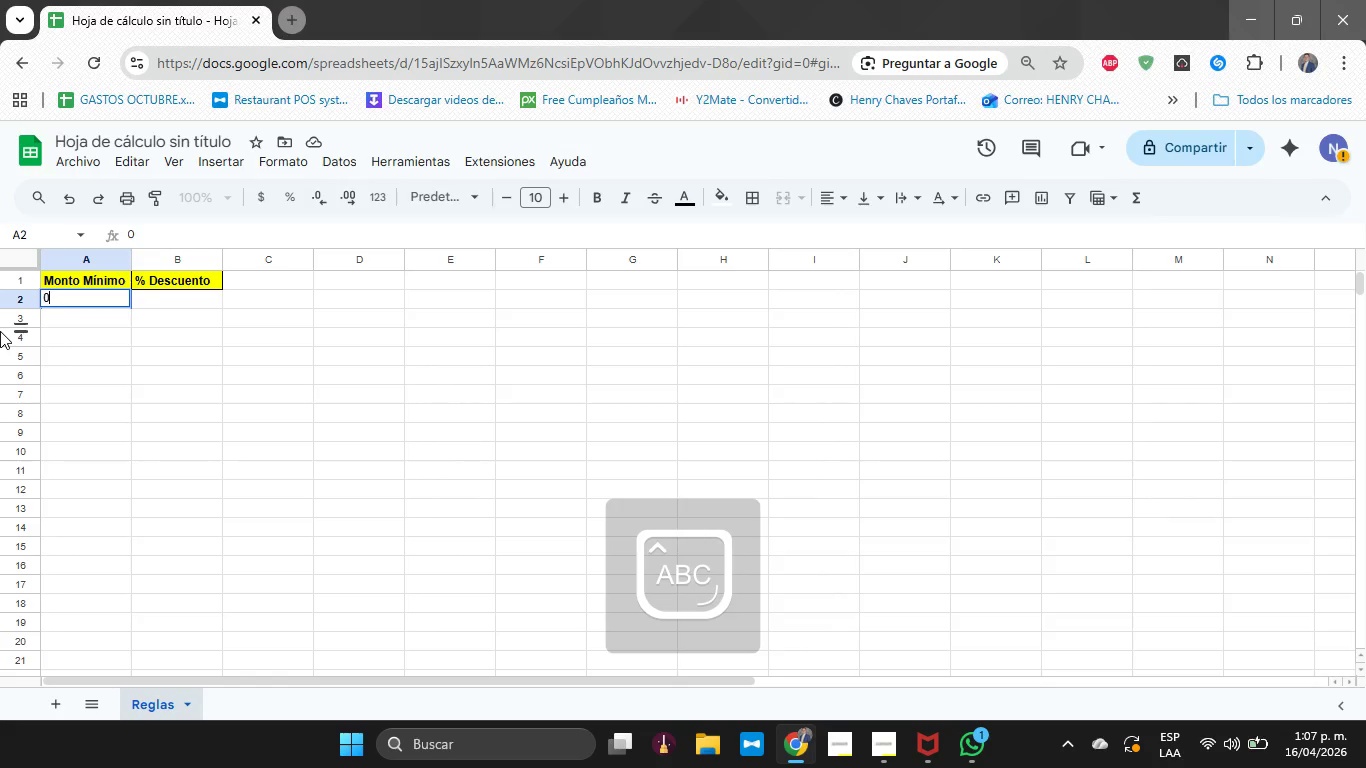 
key(Enter)
 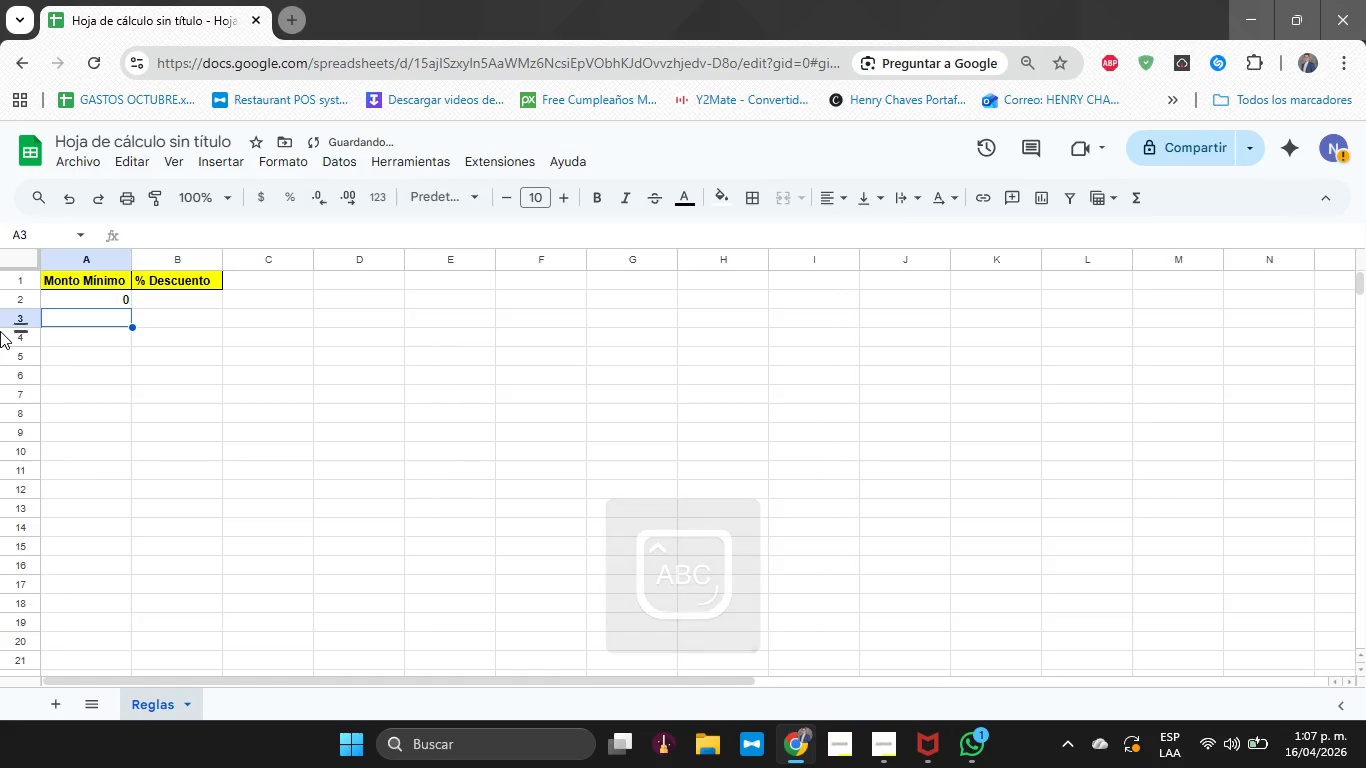 
type(100000)
 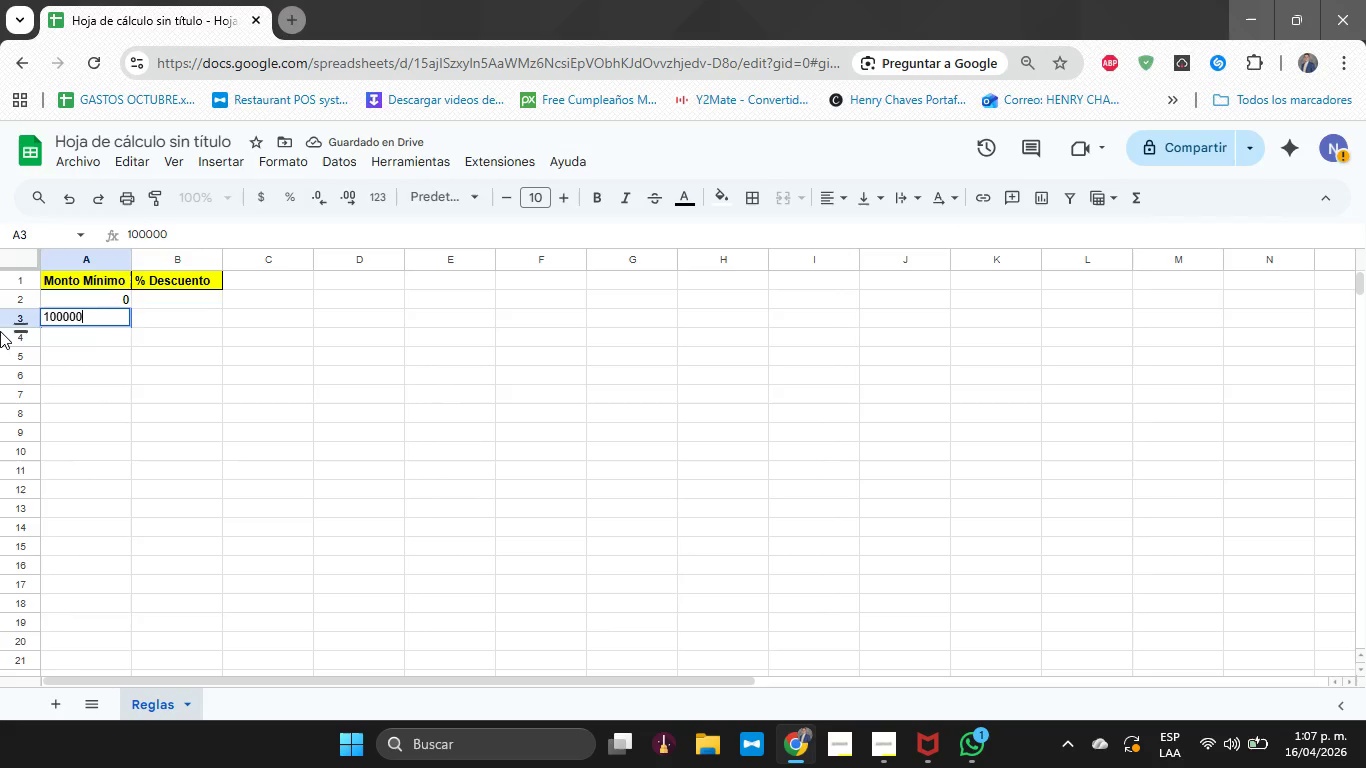 
key(Enter)
 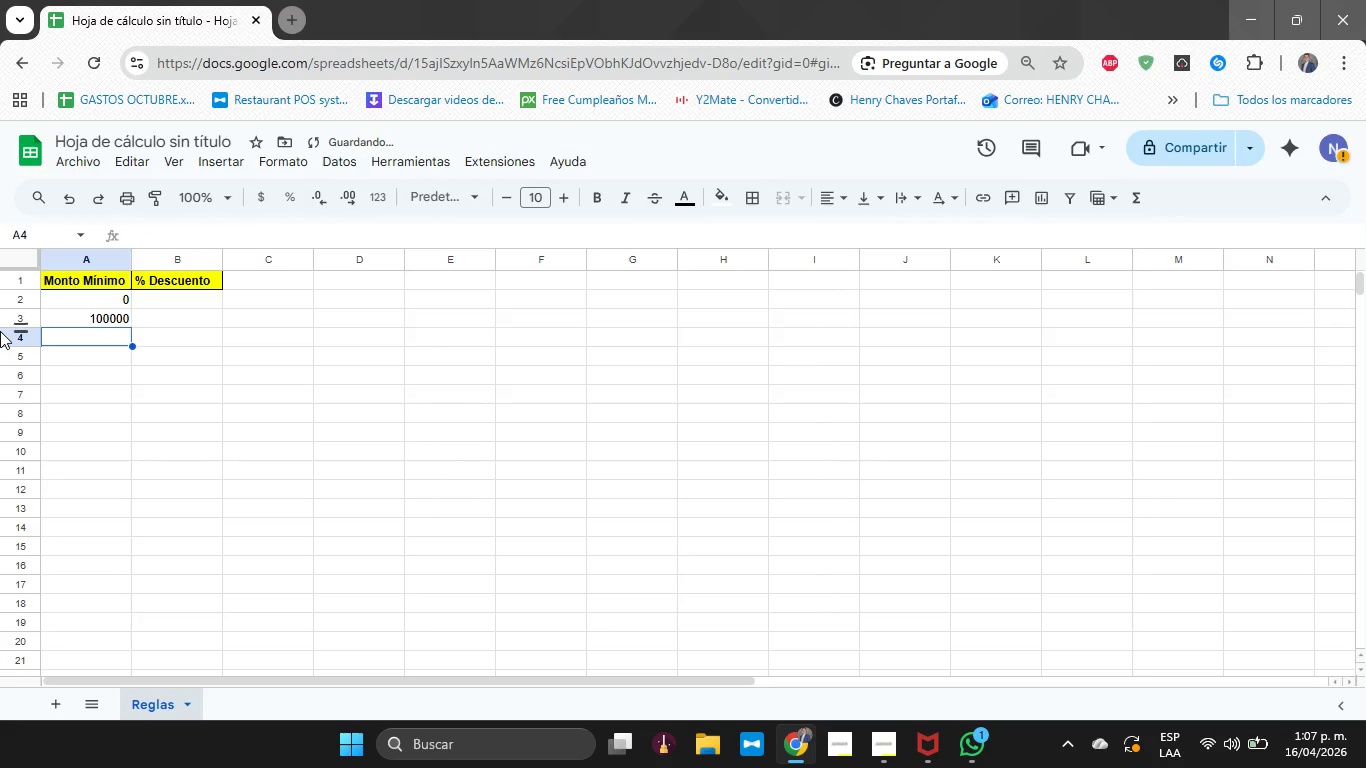 
type(250000)
 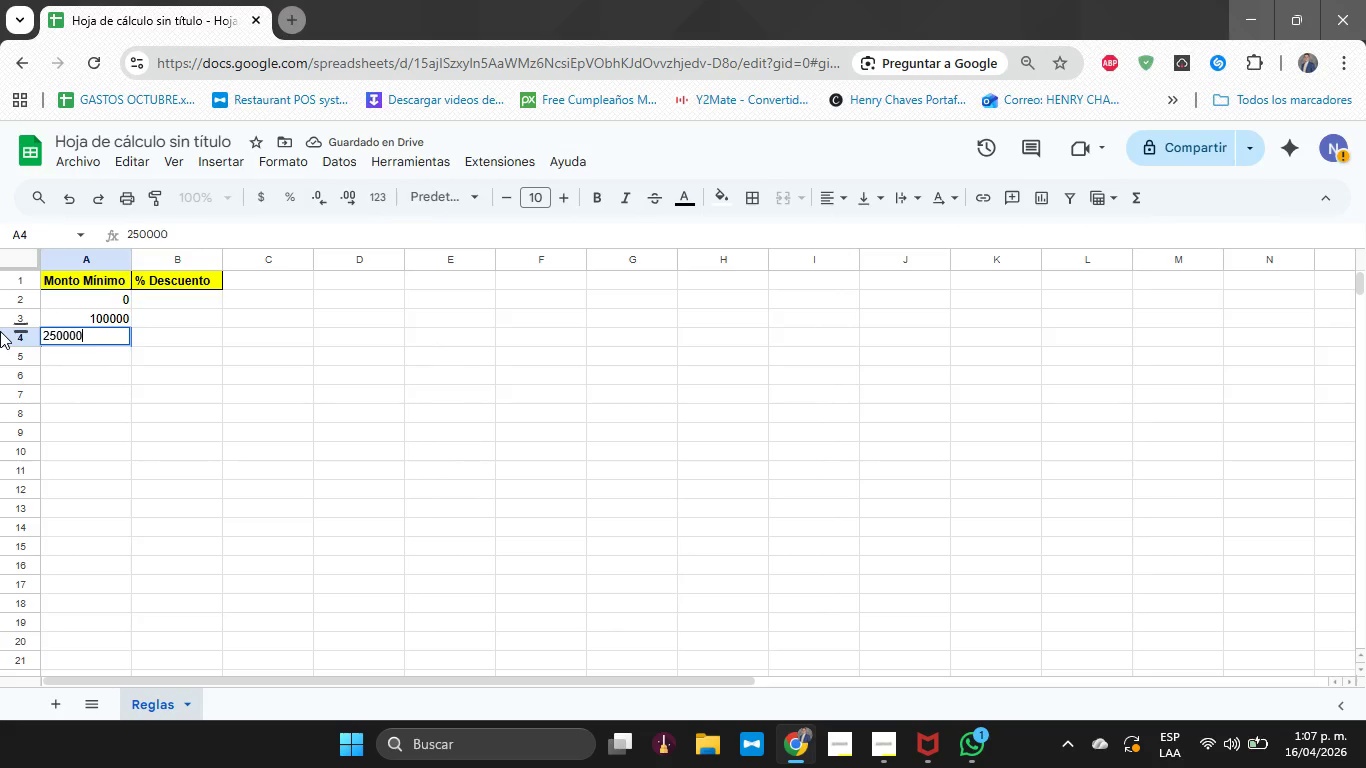 
key(Enter)
 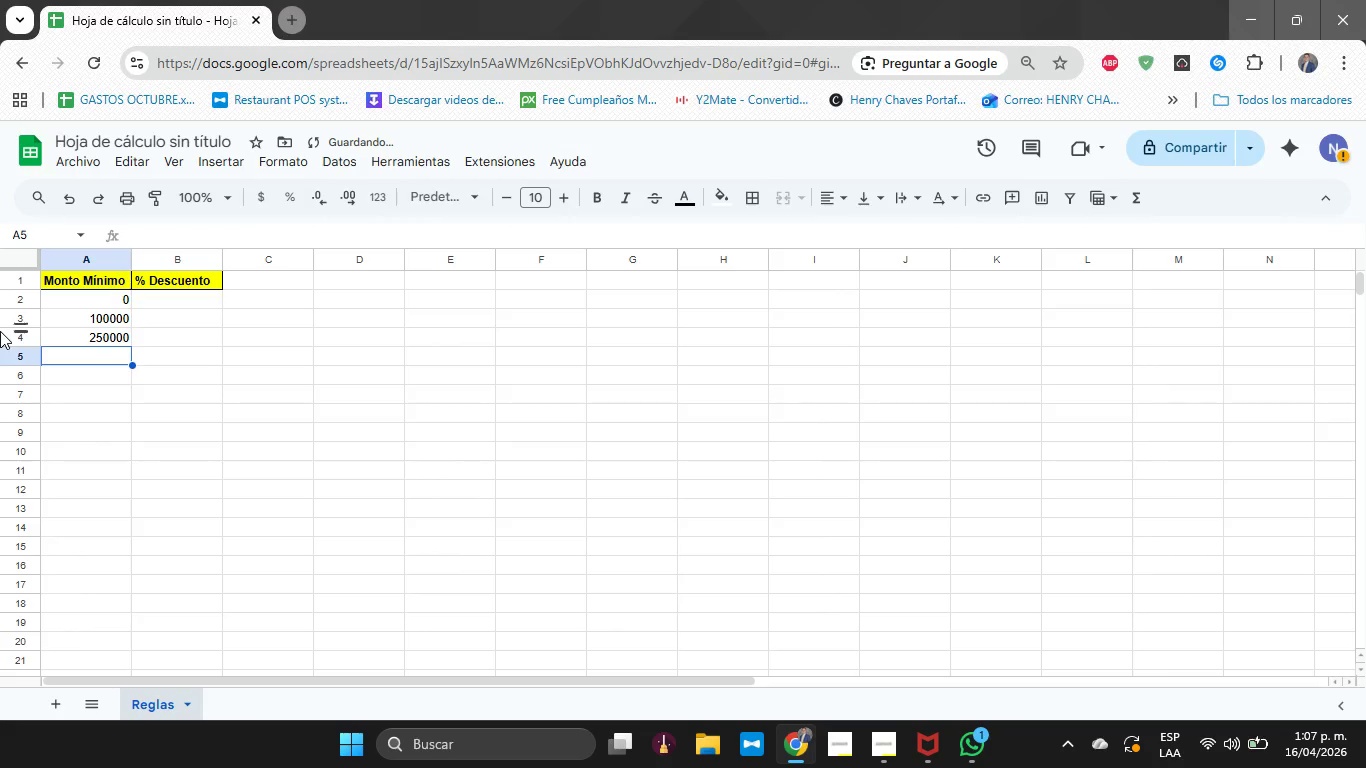 
key(ArrowUp)
 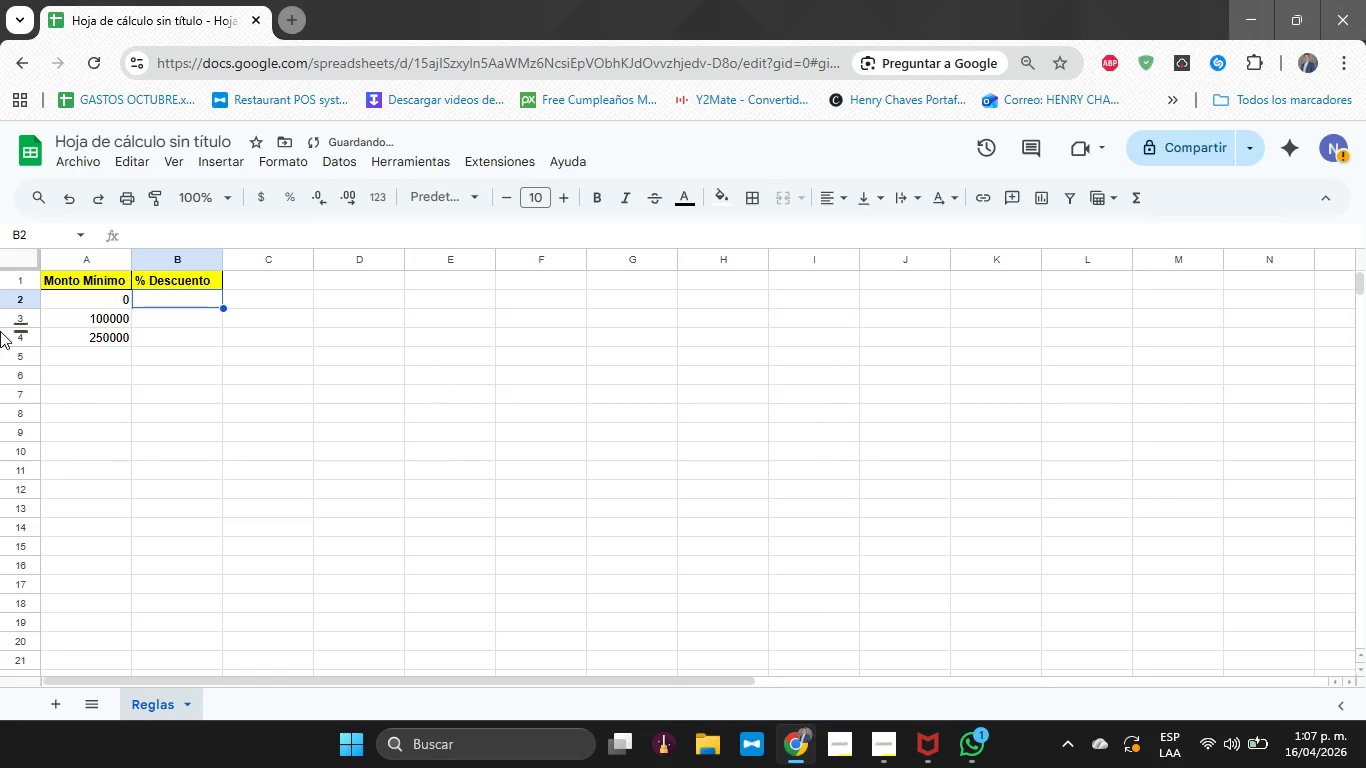 
key(ArrowRight)
 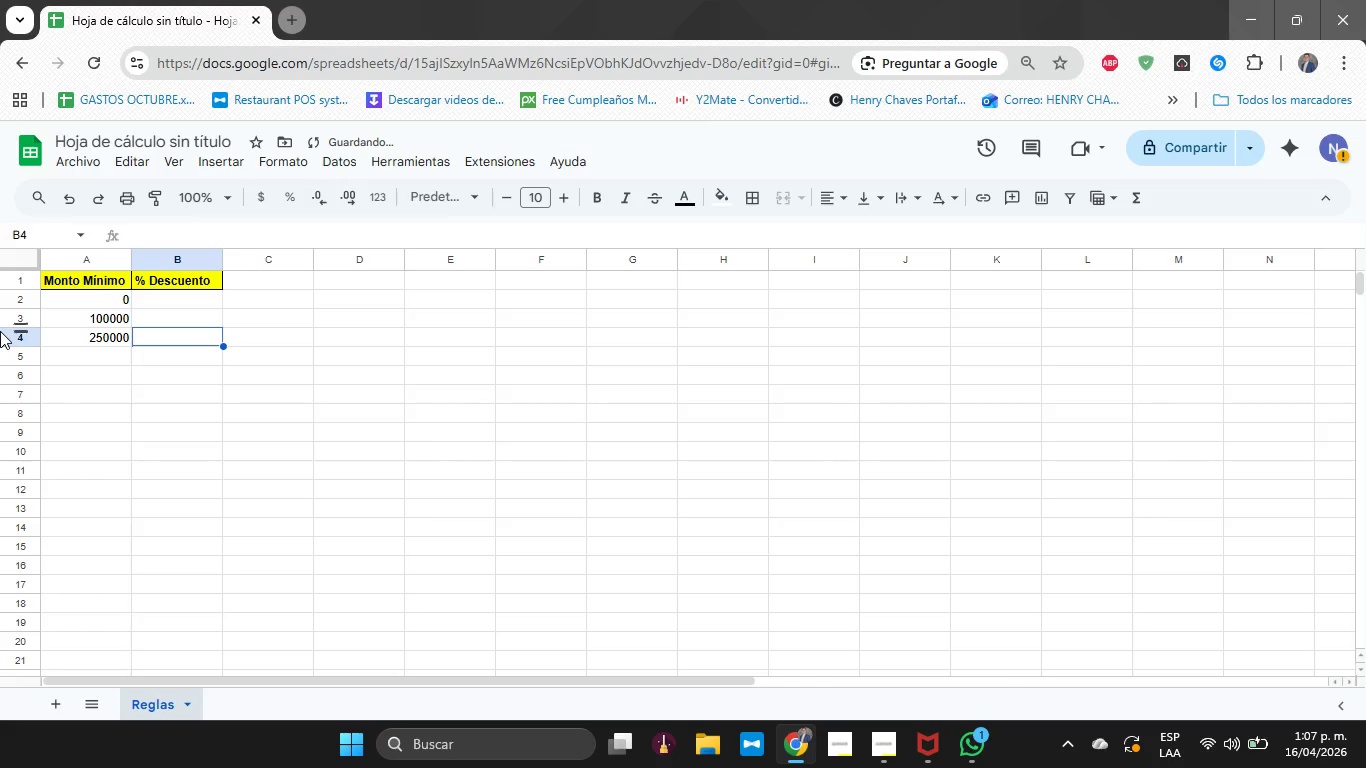 
key(ArrowUp)
 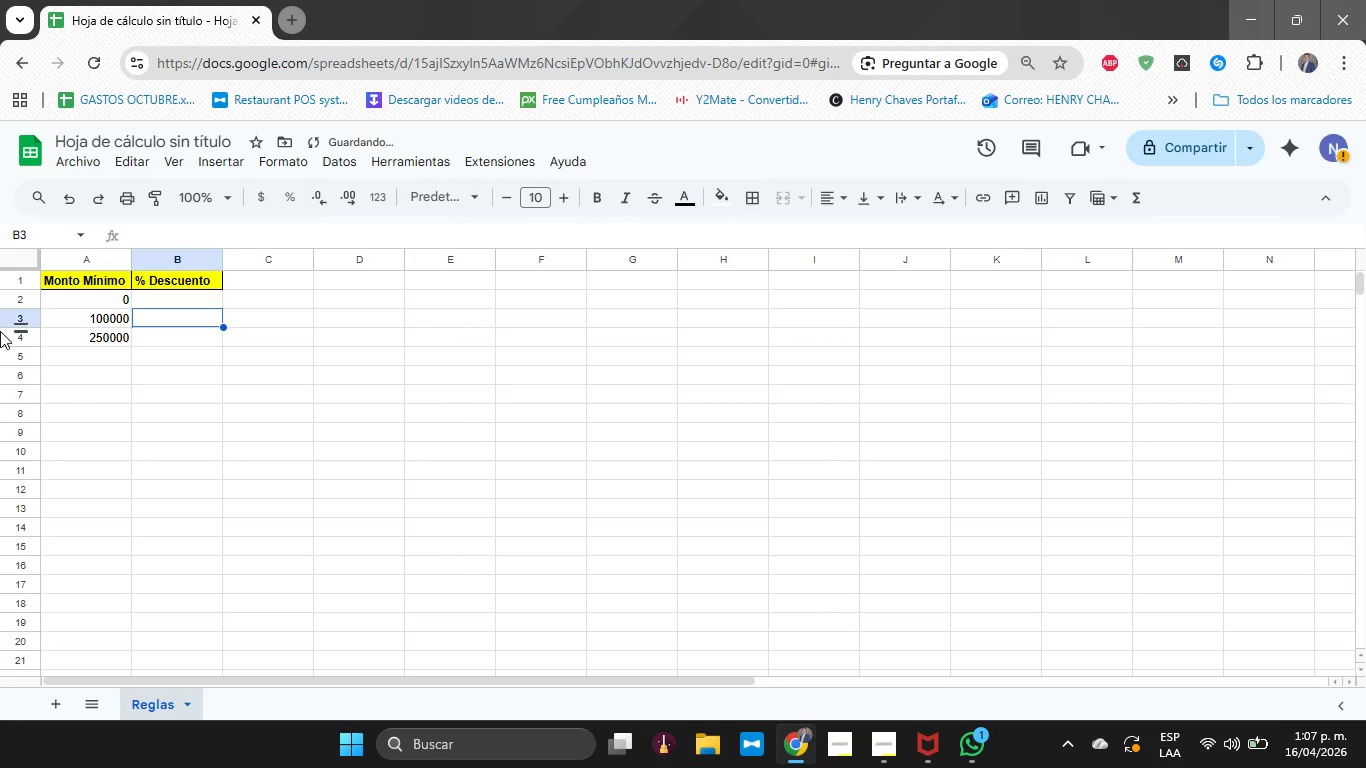 
key(ArrowUp)
 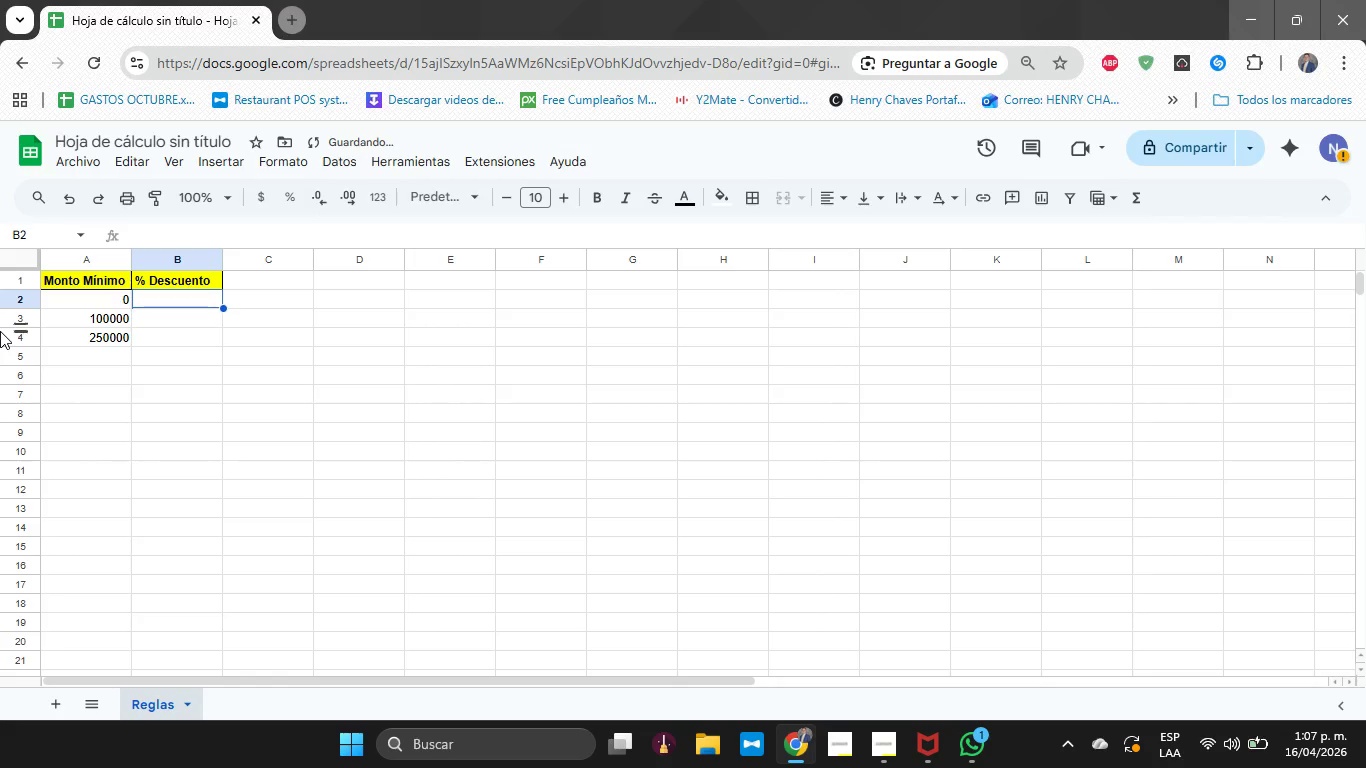 
type(0%)
 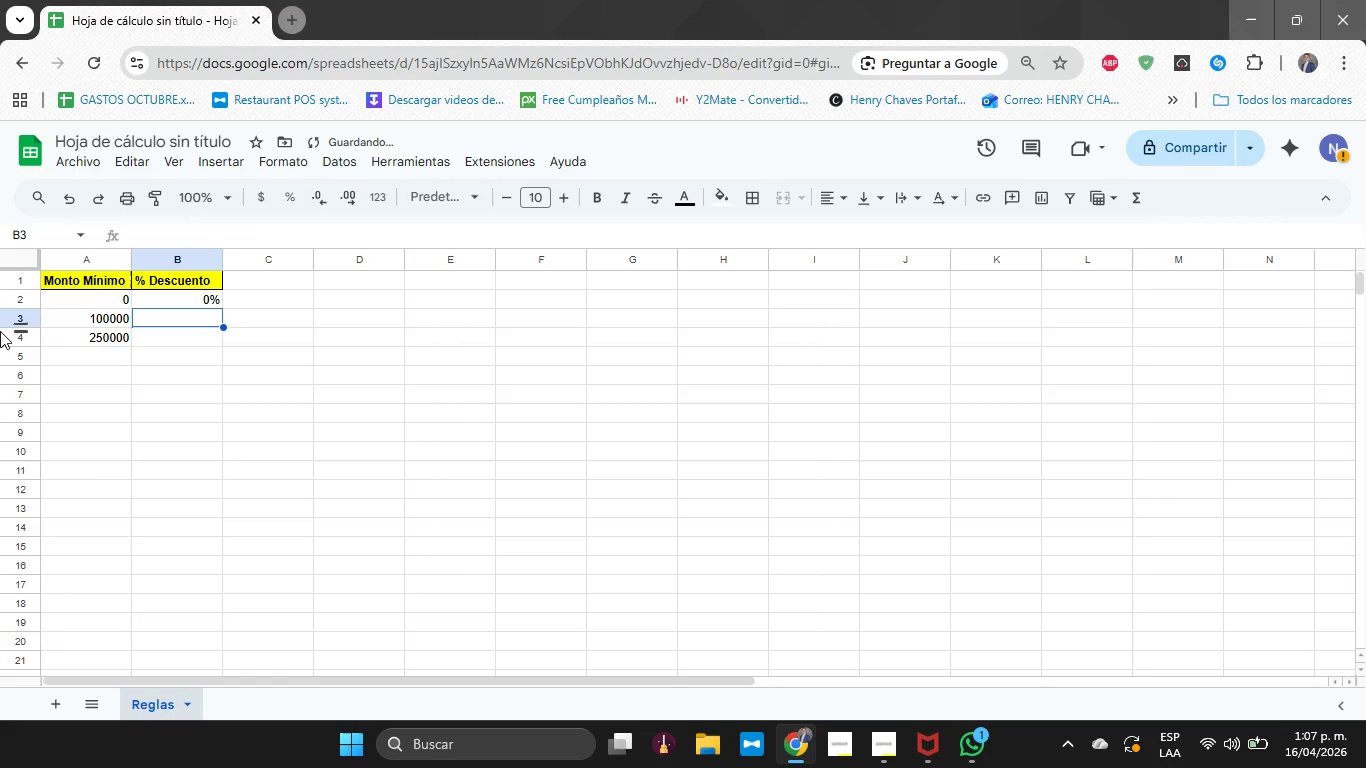 
 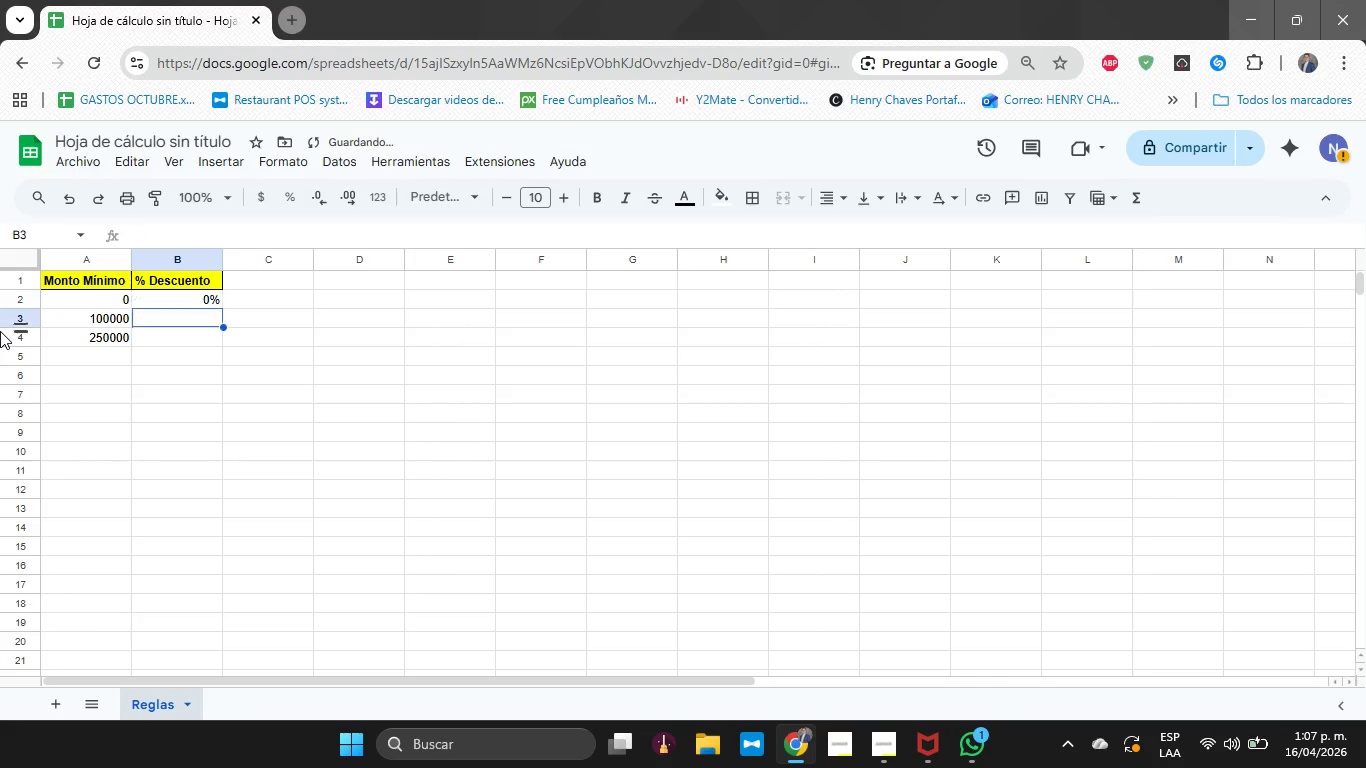 
key(Enter)
 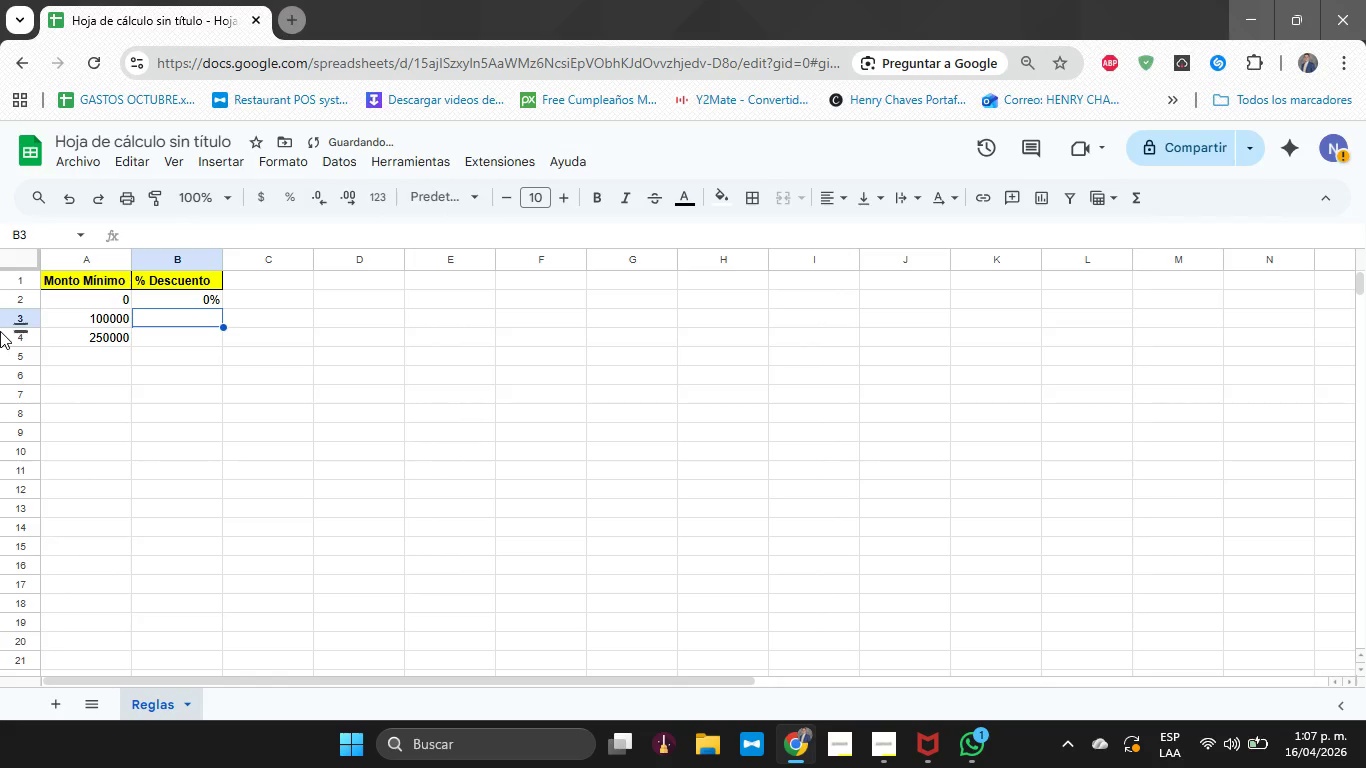 
type(10%)
 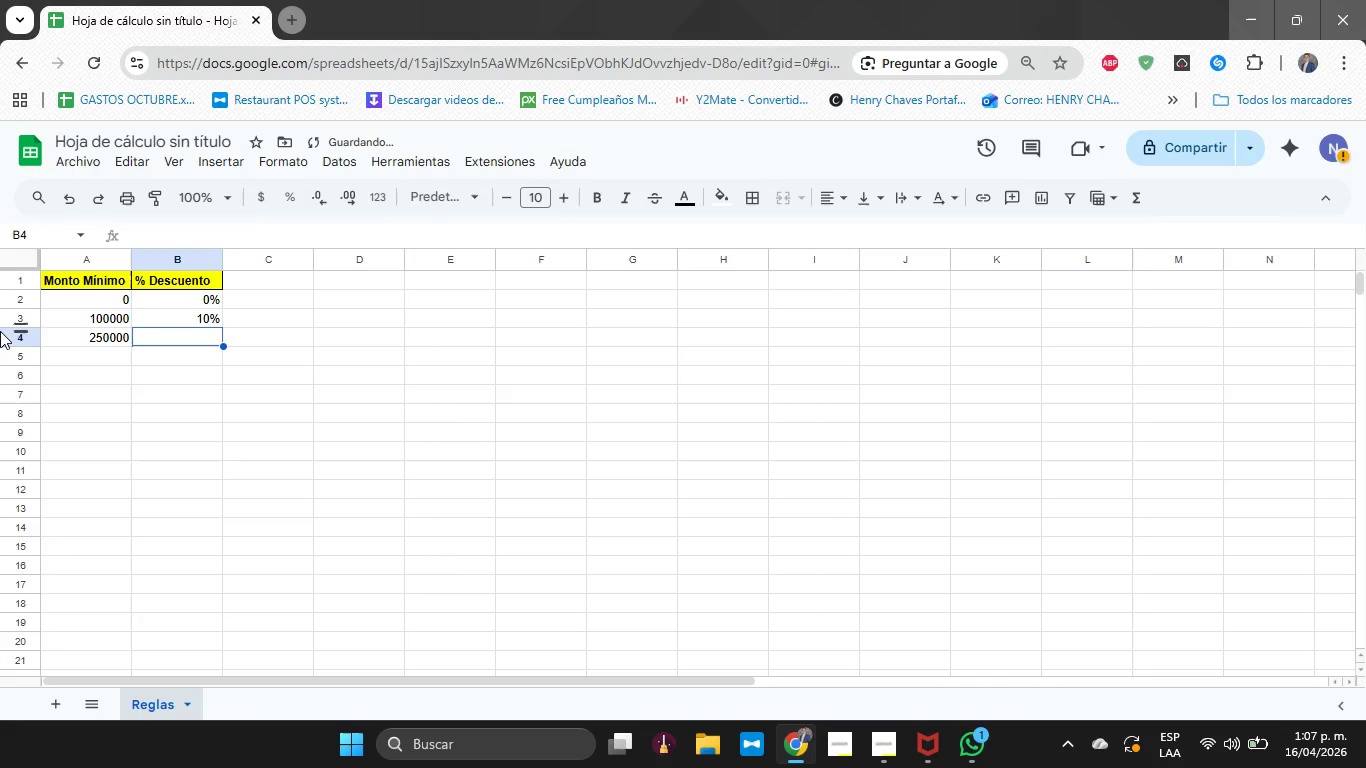 
 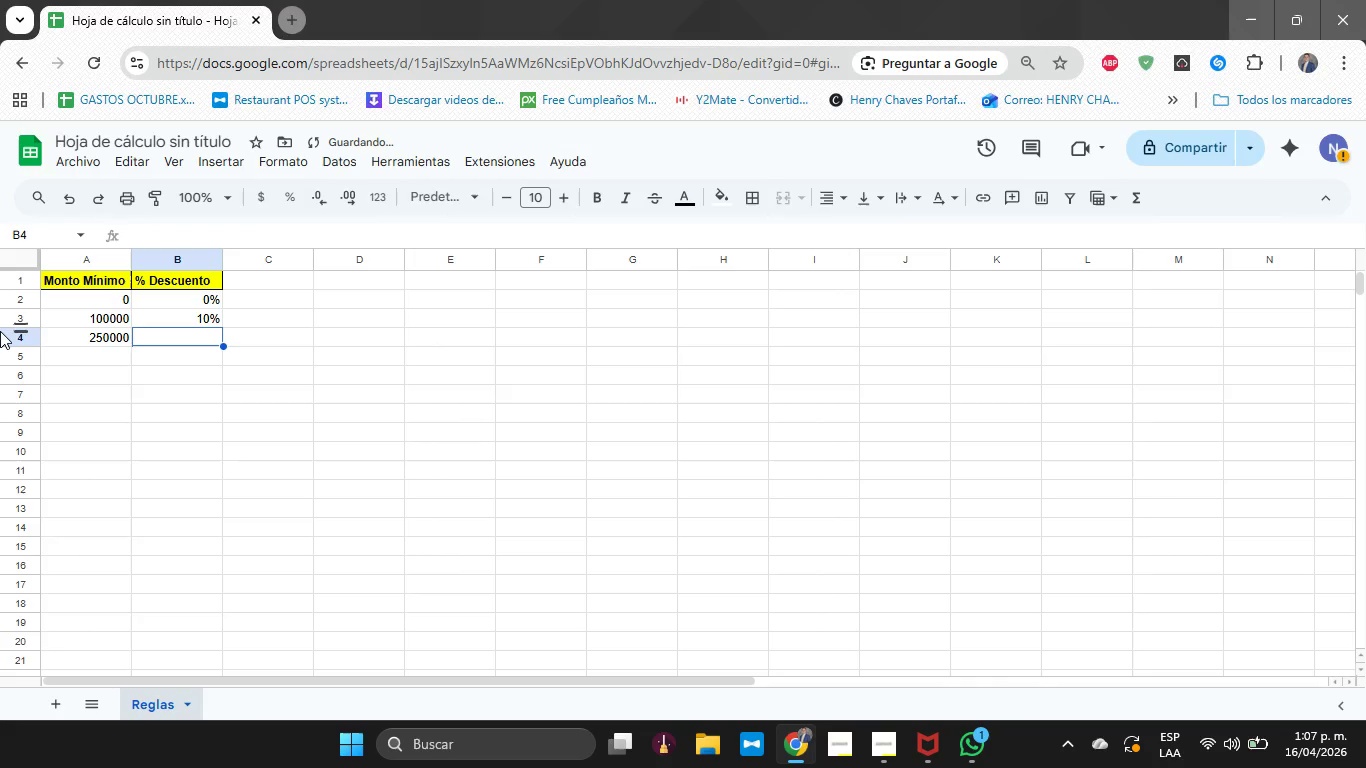 
key(Enter)
 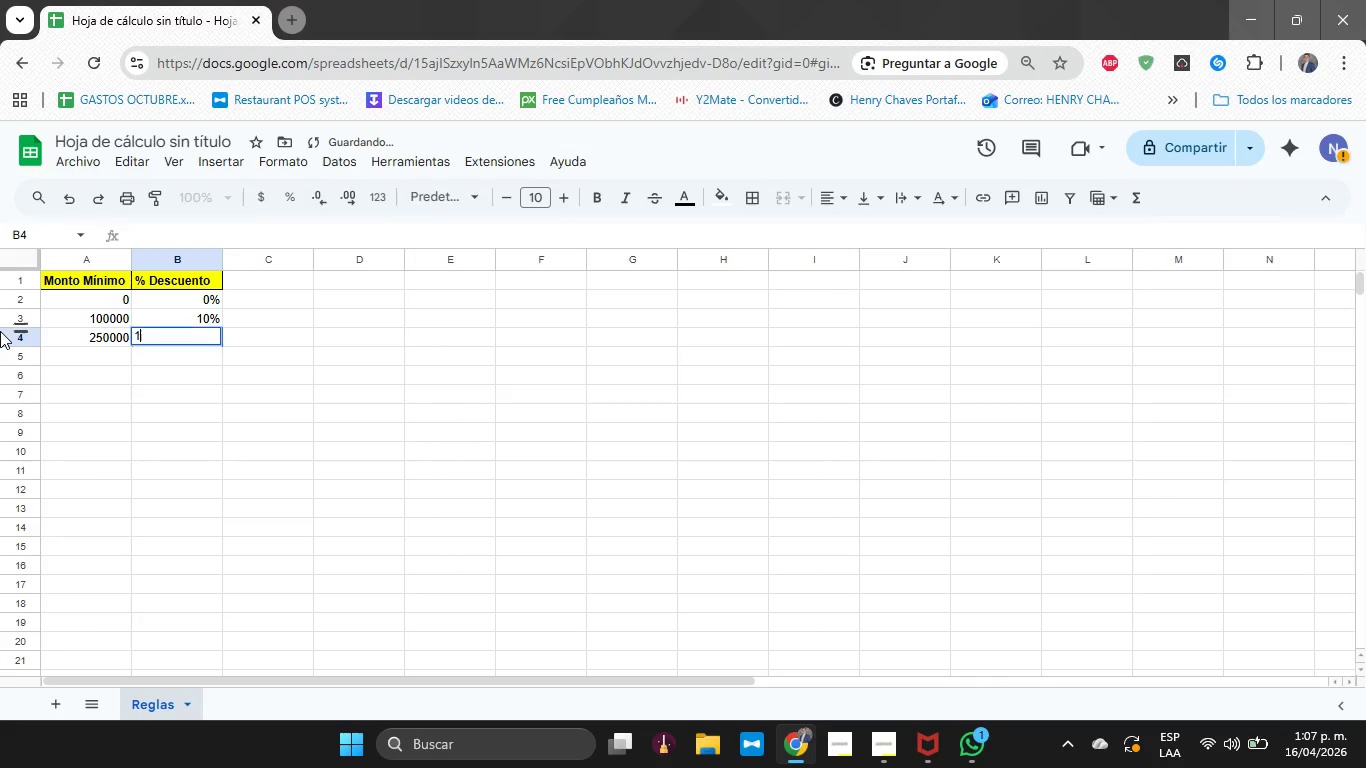 
type(15%)
 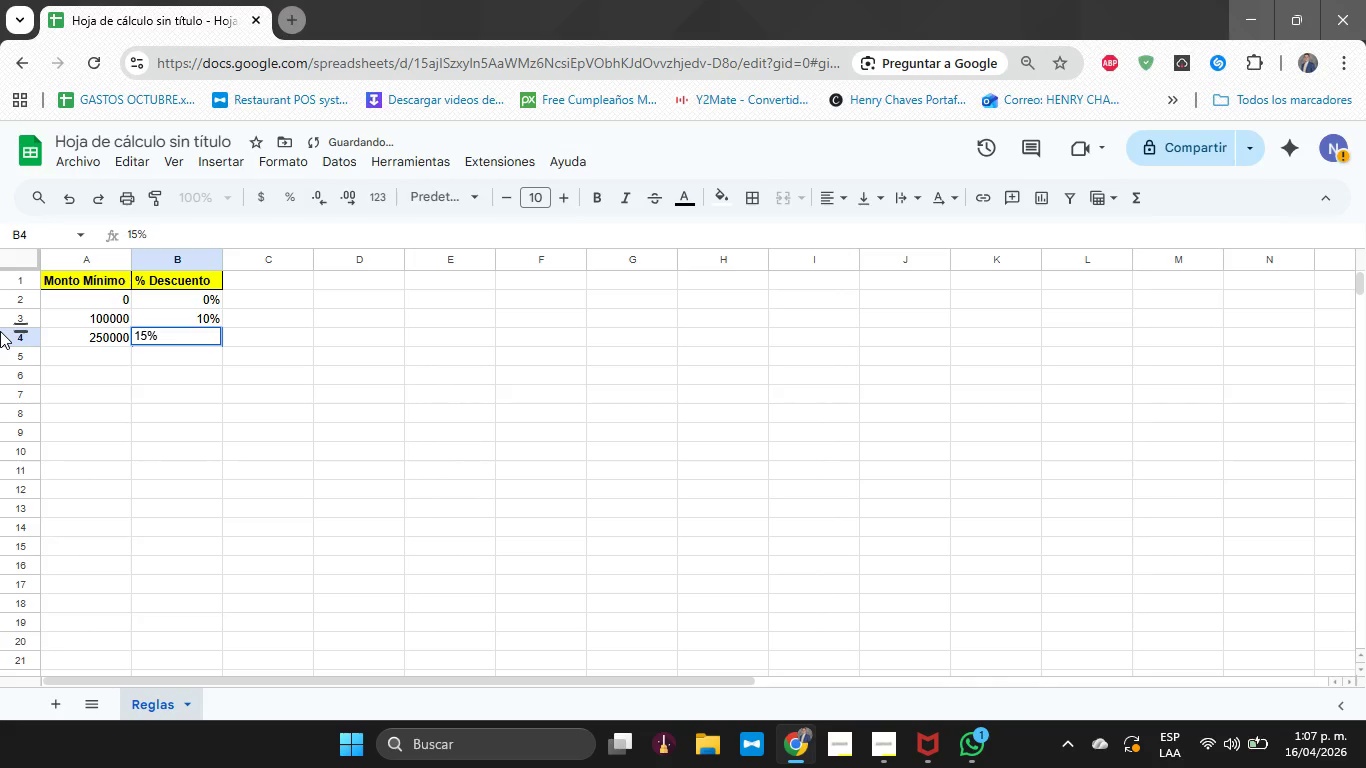 
key(Enter)
 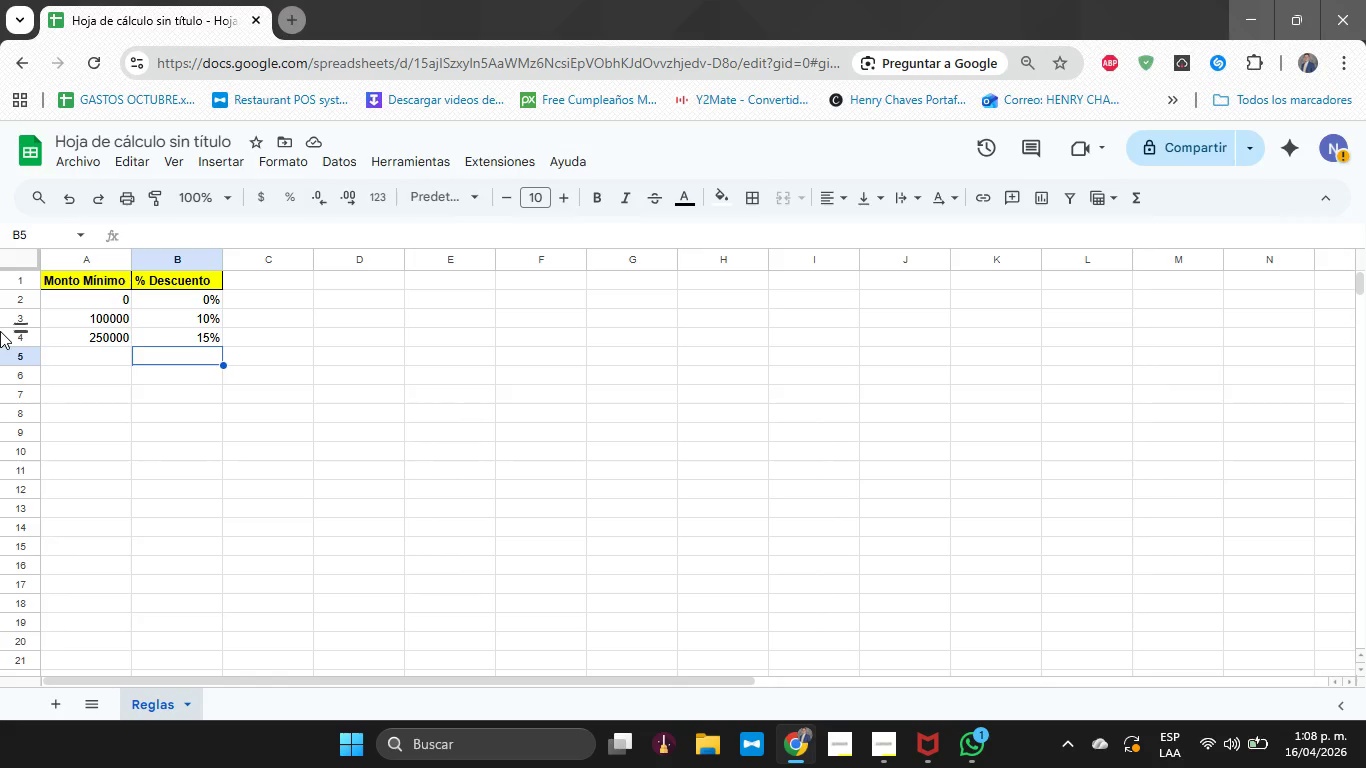 
wait(11.92)
 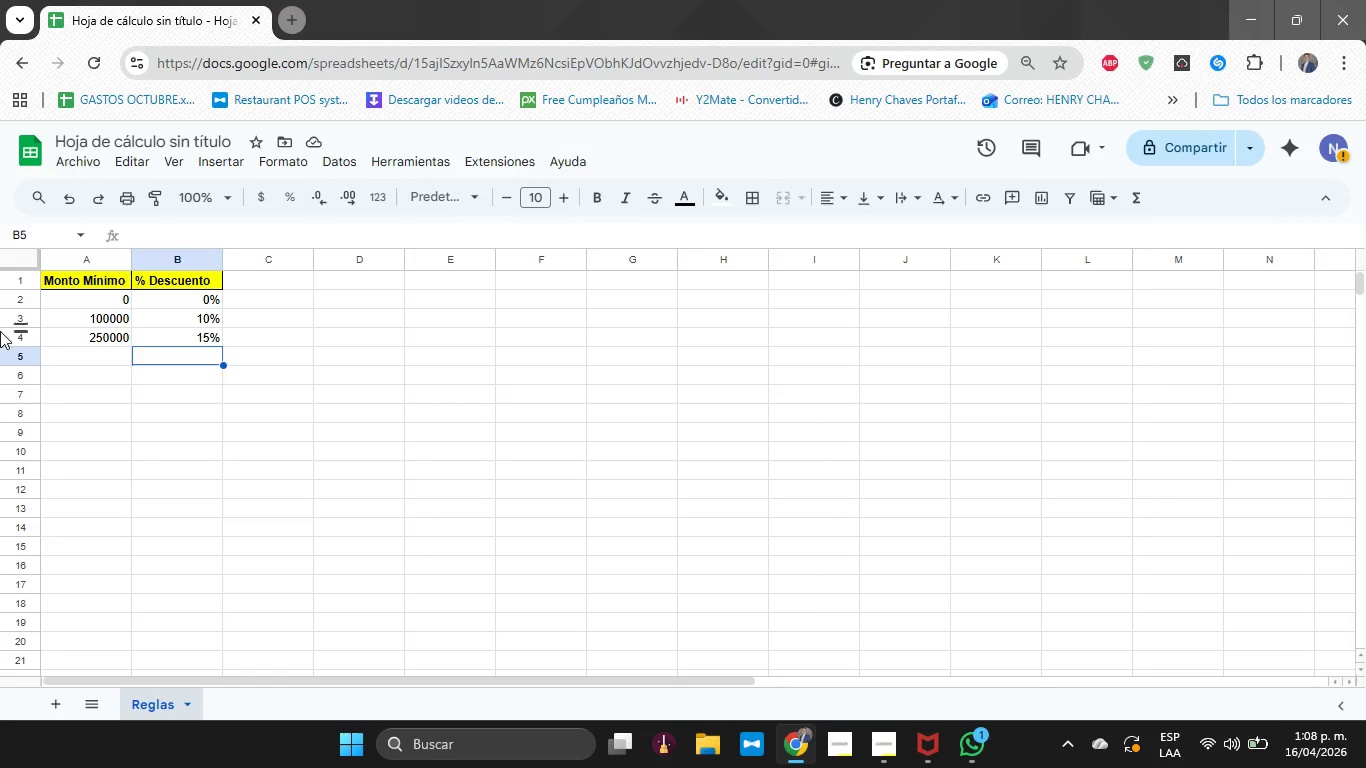 
key(Alt+Tab)